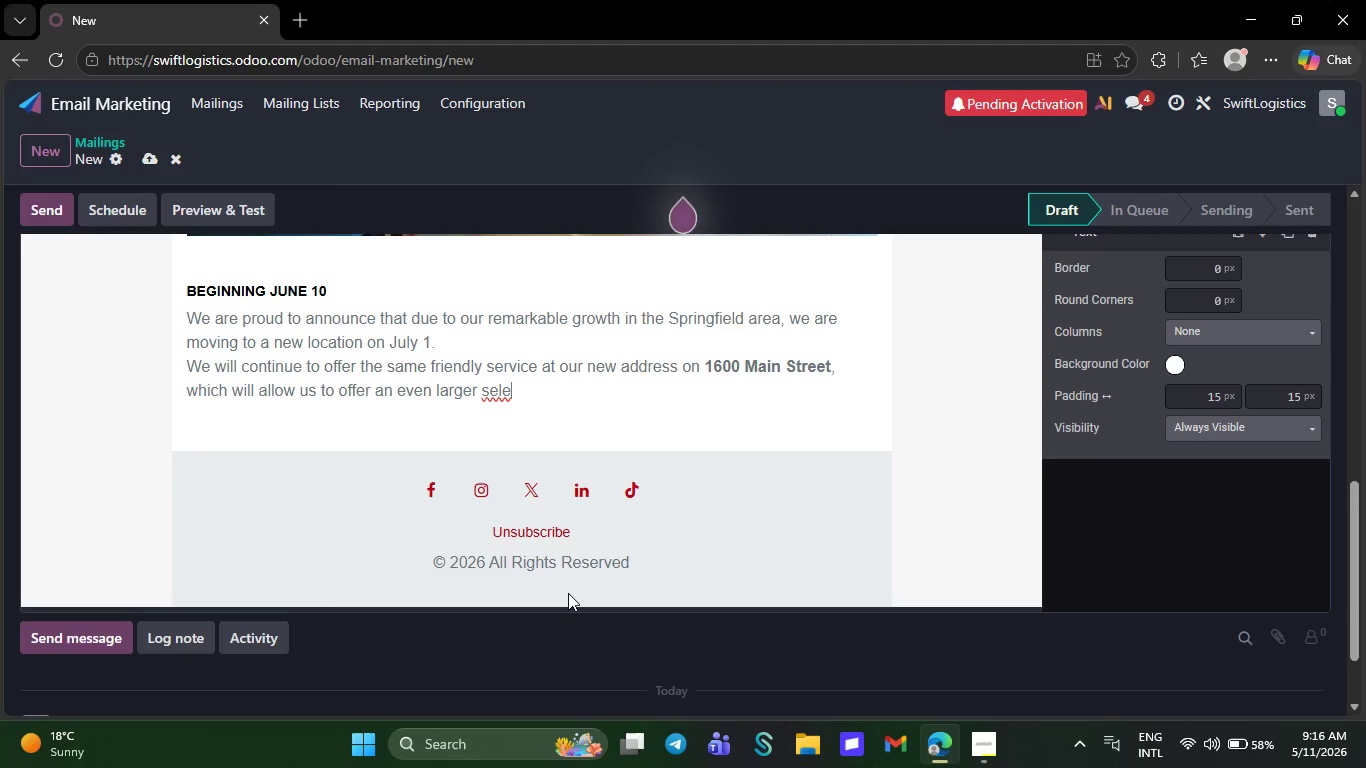 
key(Backspace)
 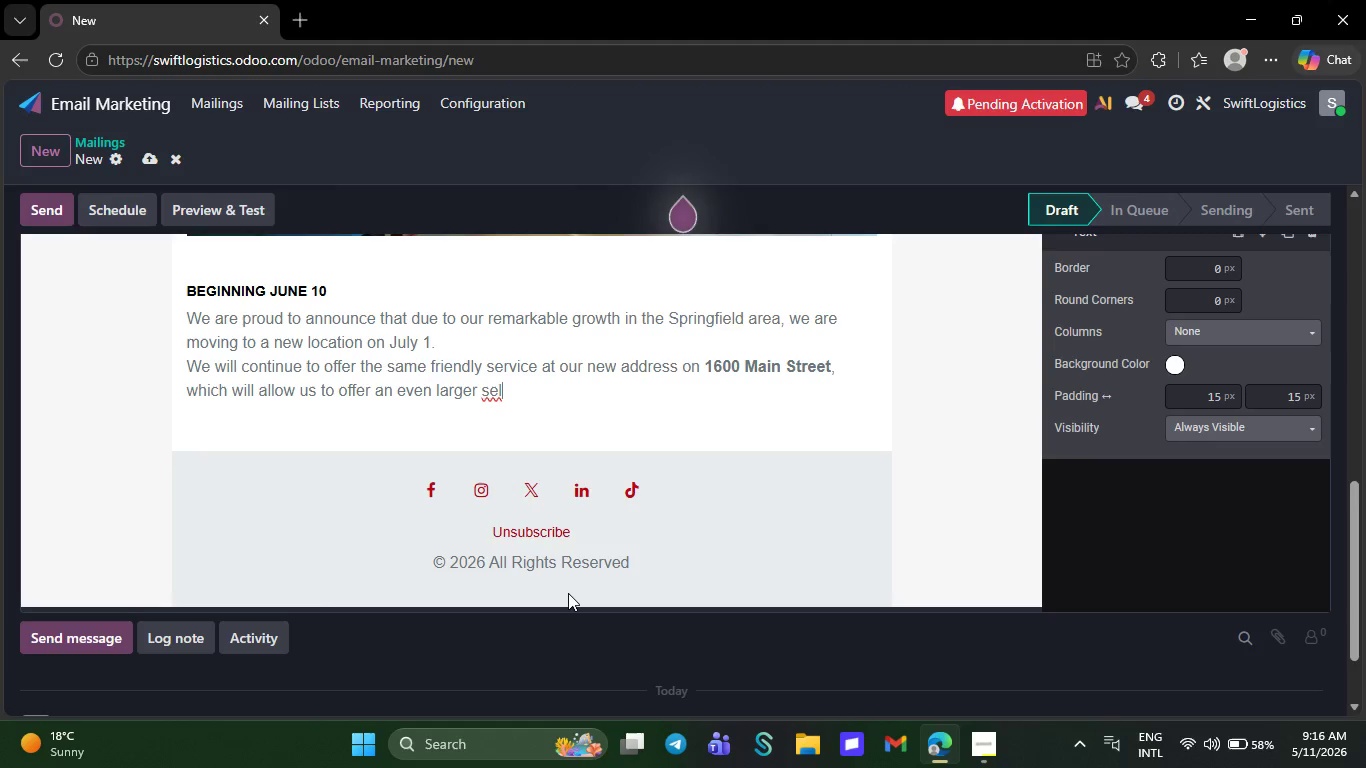 
key(Backspace)
 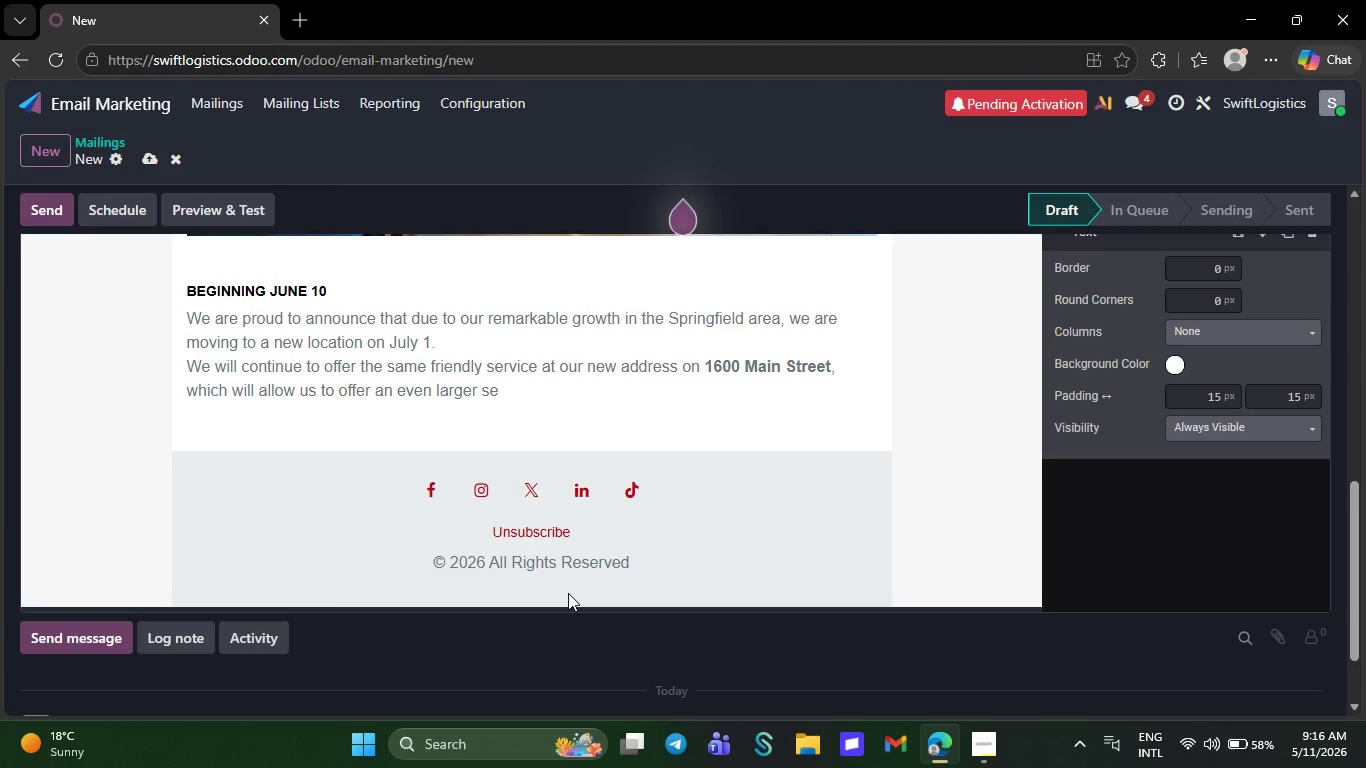 
key(Backspace)
 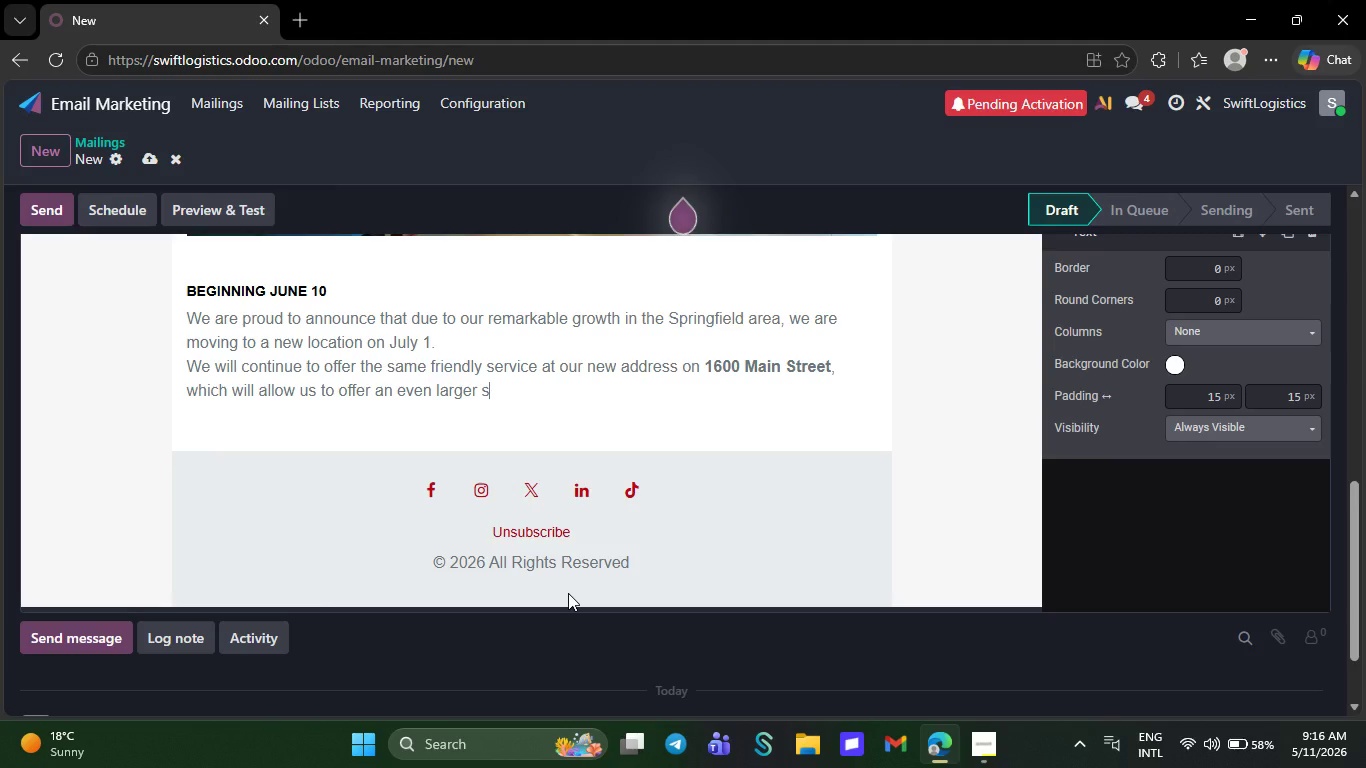 
key(Backspace)
 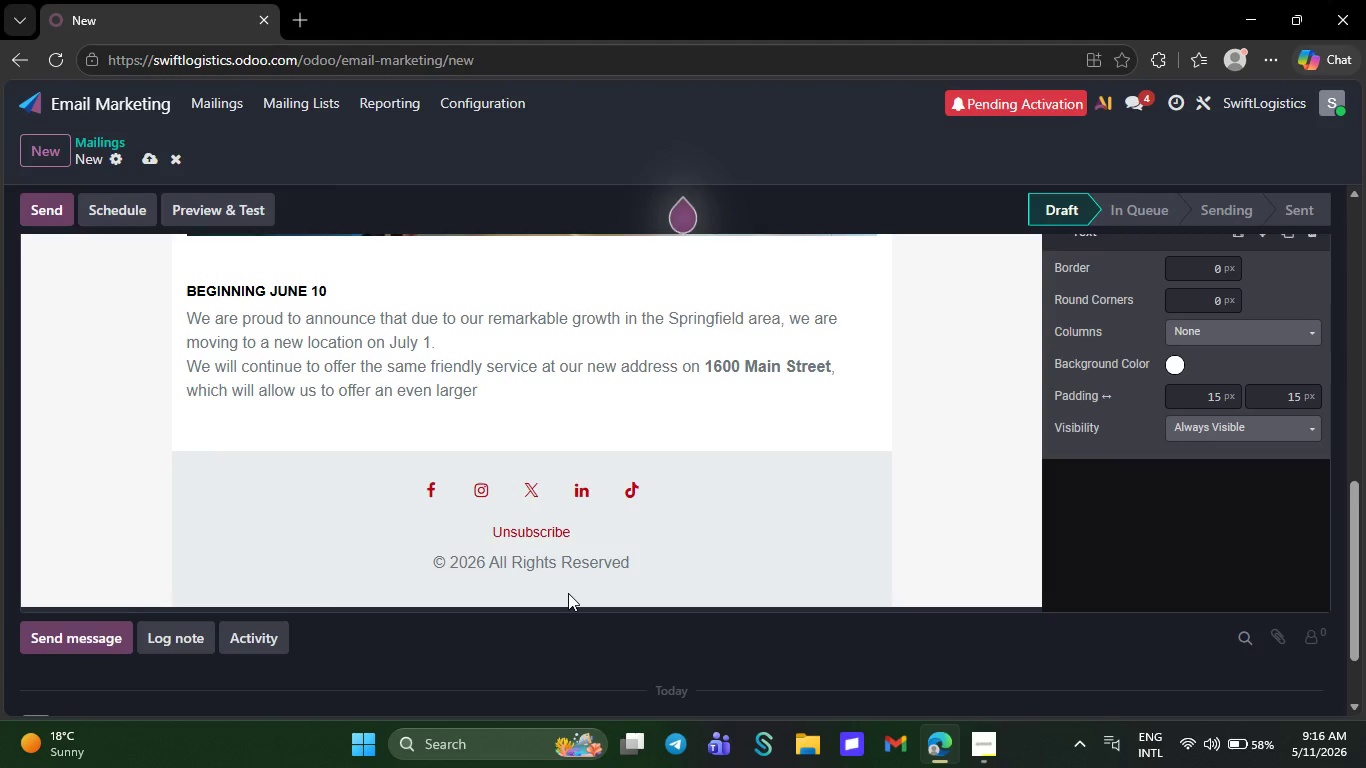 
key(Backspace)
 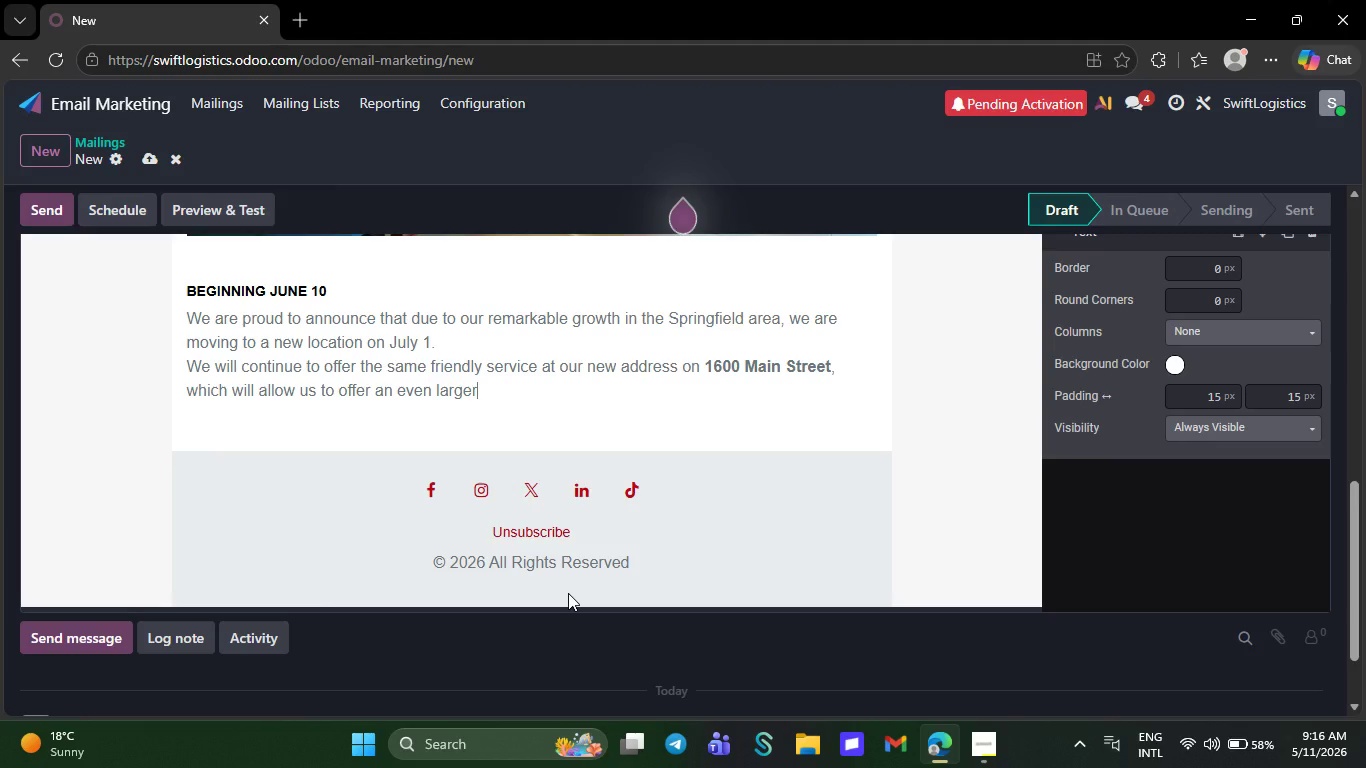 
key(Backspace)
 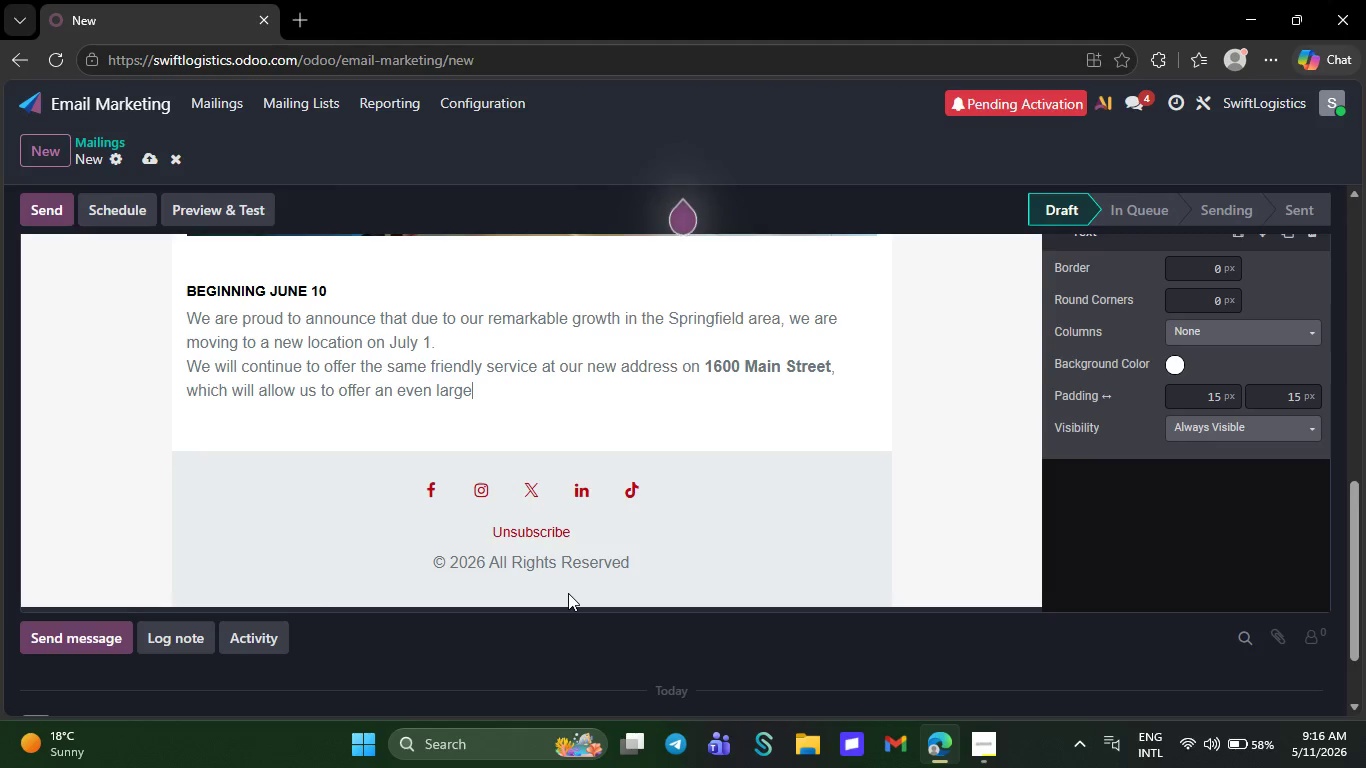 
key(Backspace)
 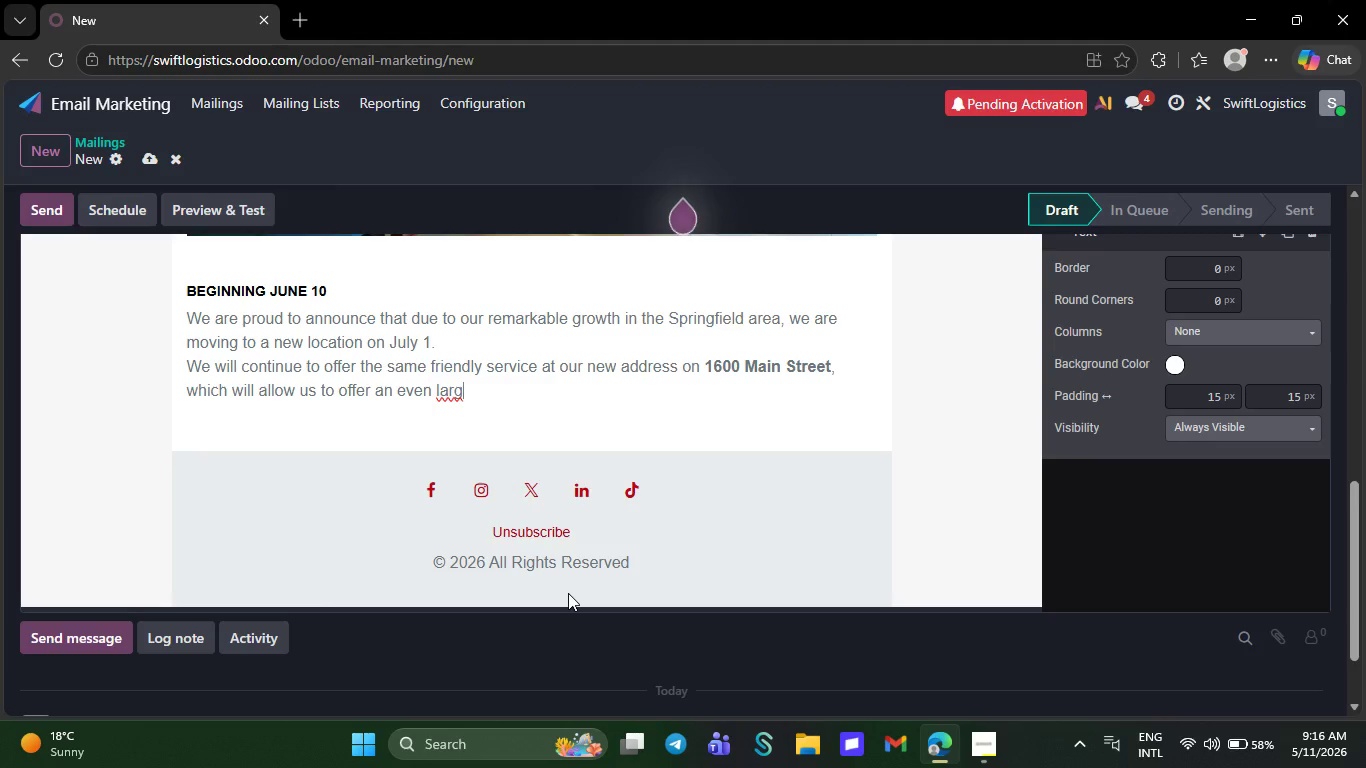 
key(Backspace)
 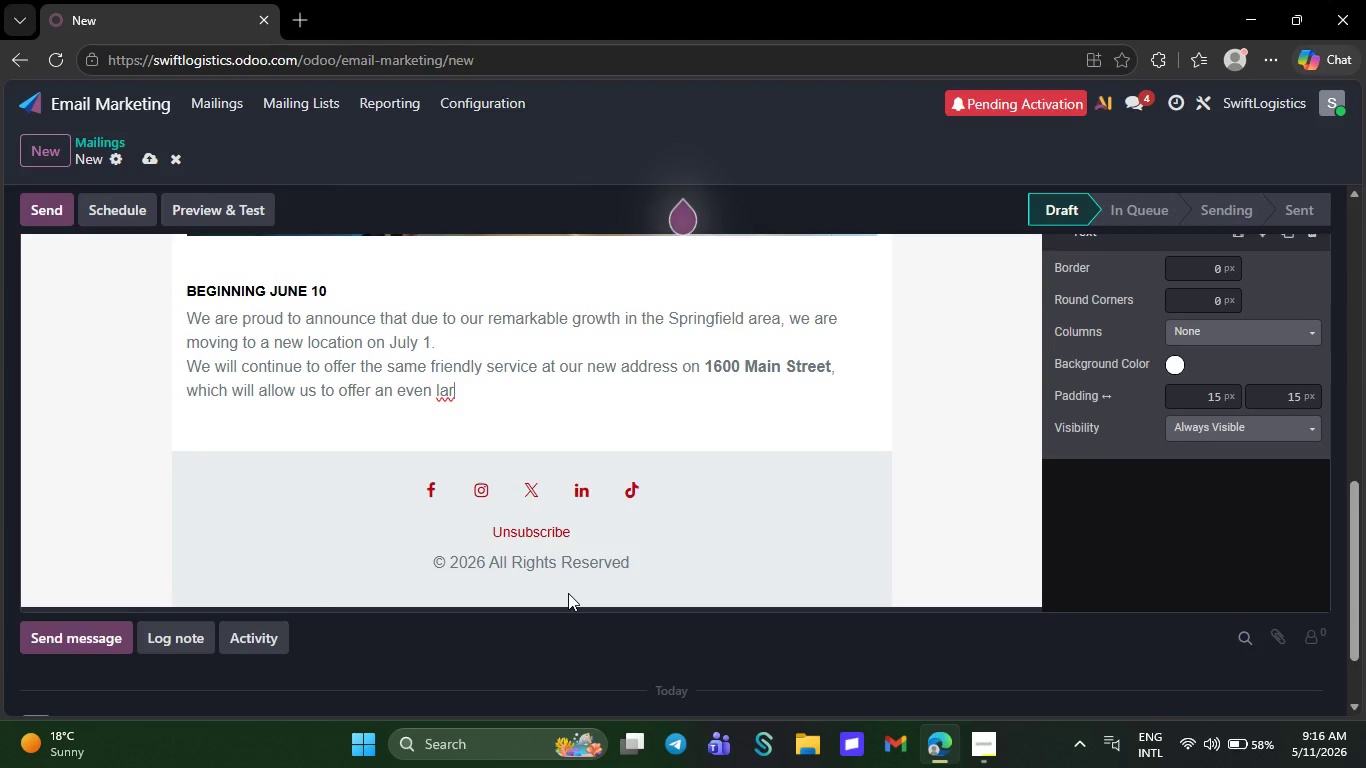 
key(Backspace)
 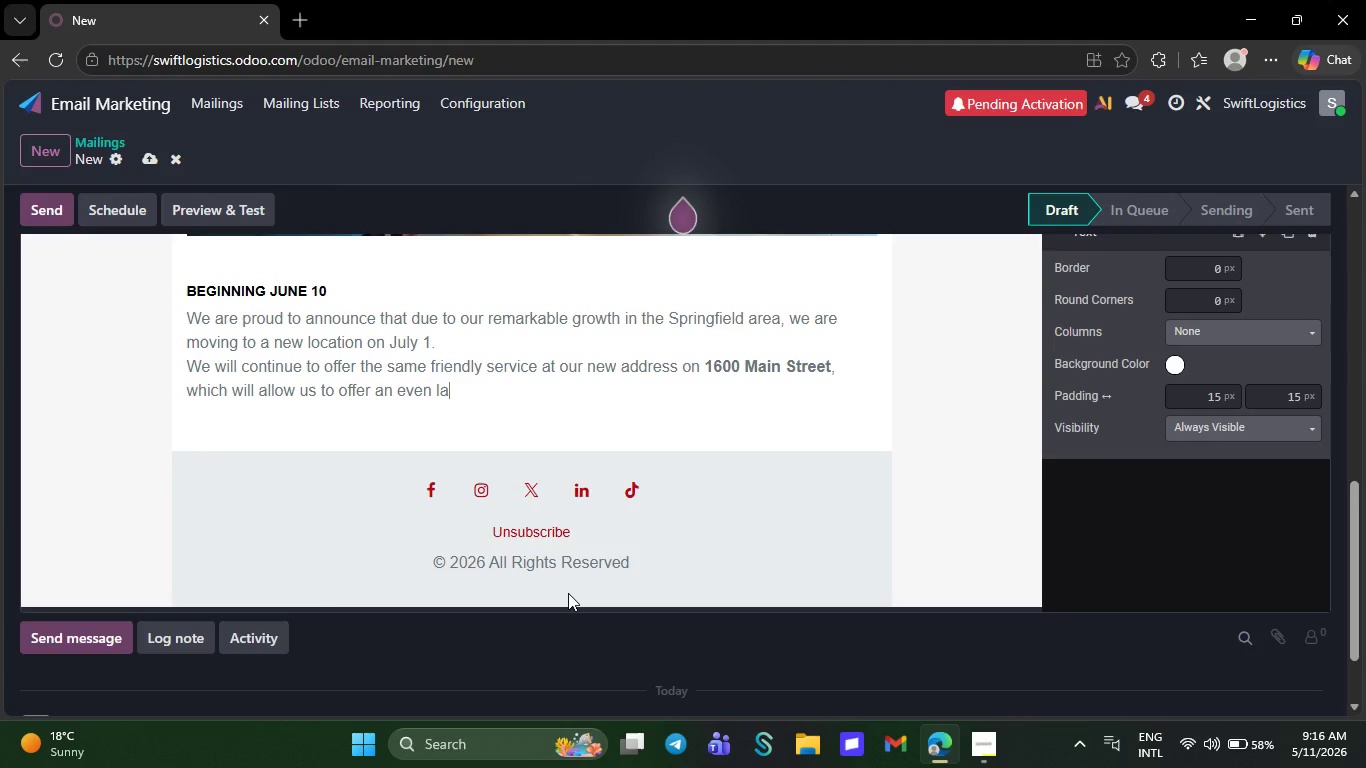 
key(Backspace)
 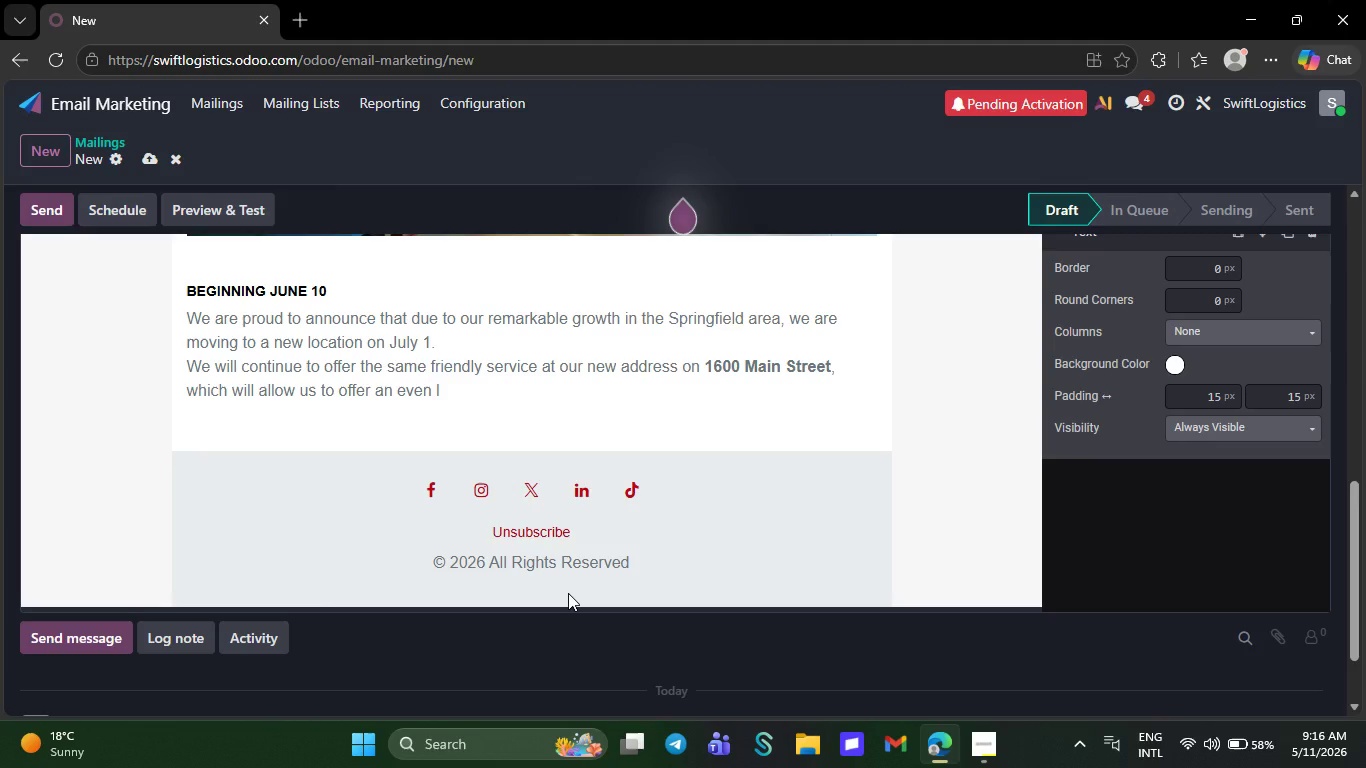 
key(Backspace)
 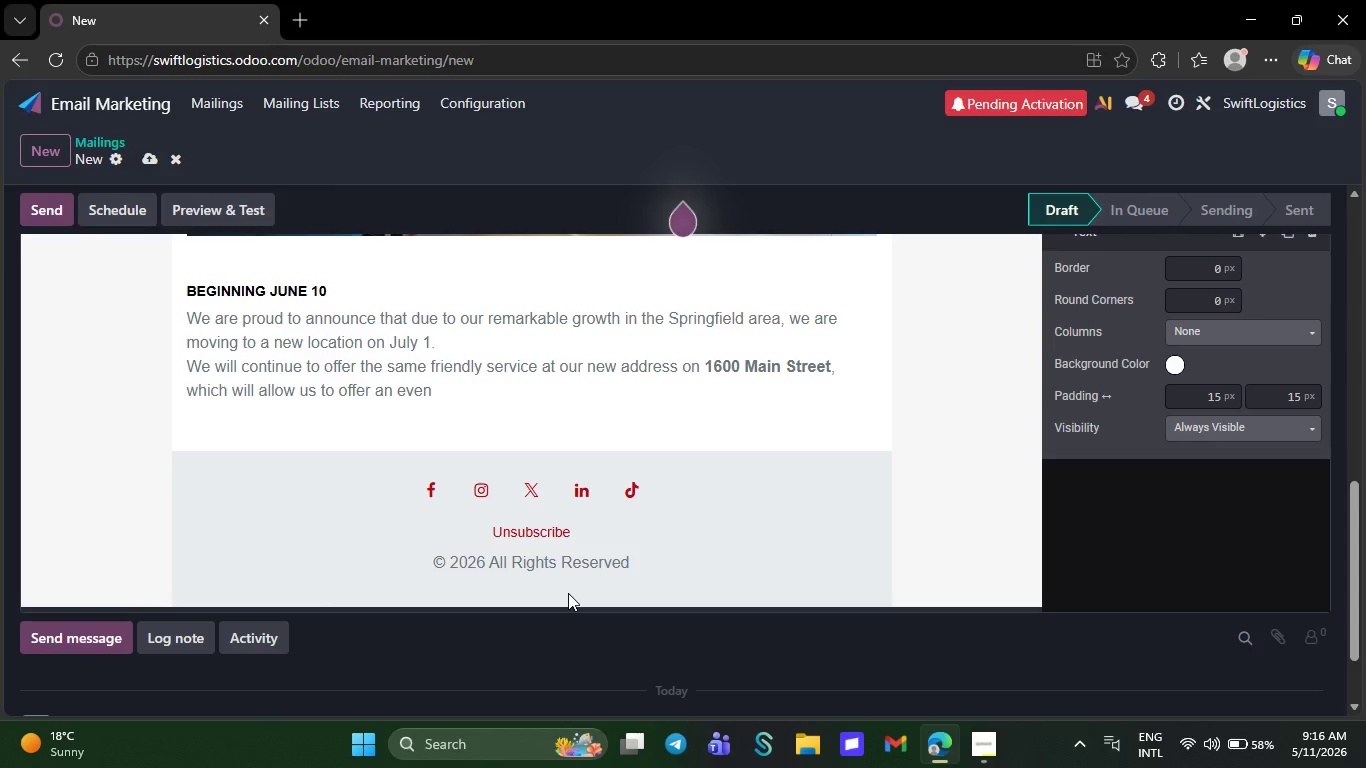 
key(Backspace)
 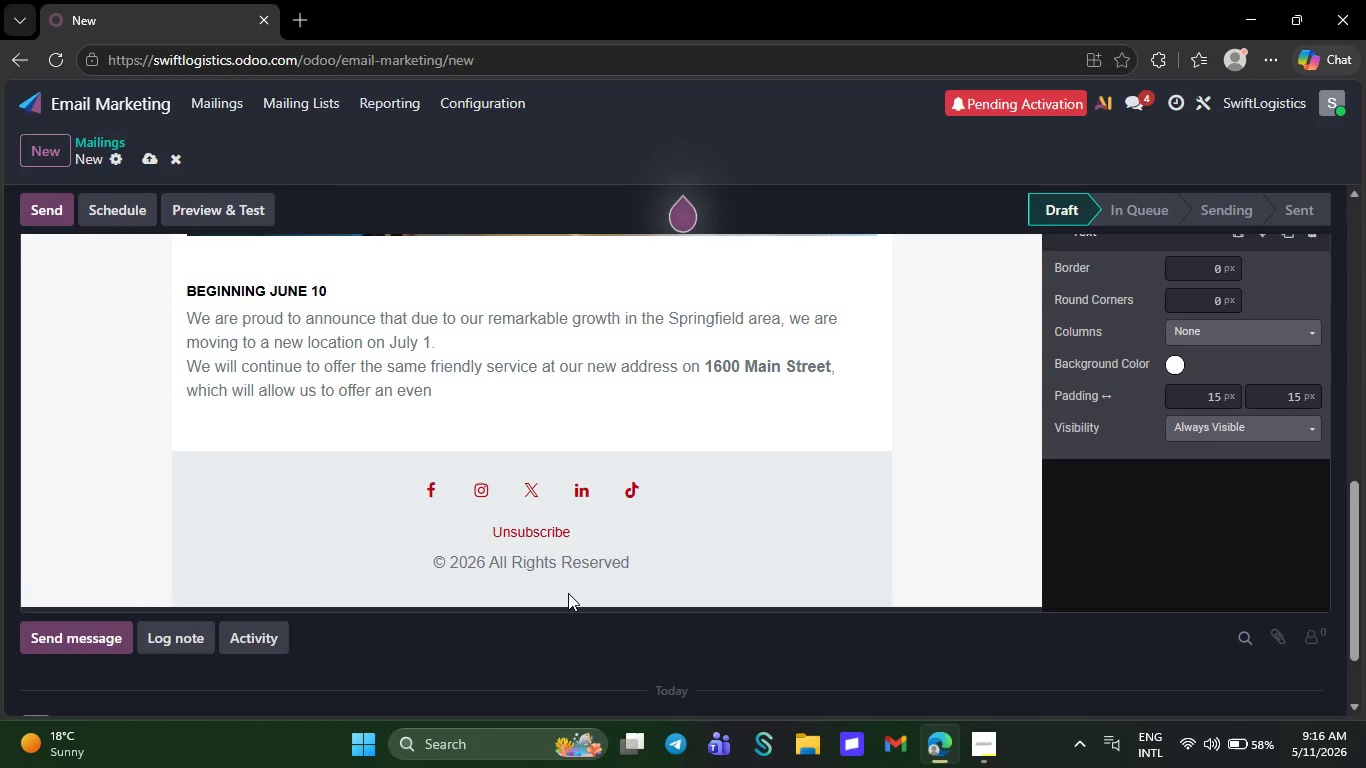 
key(Backspace)
 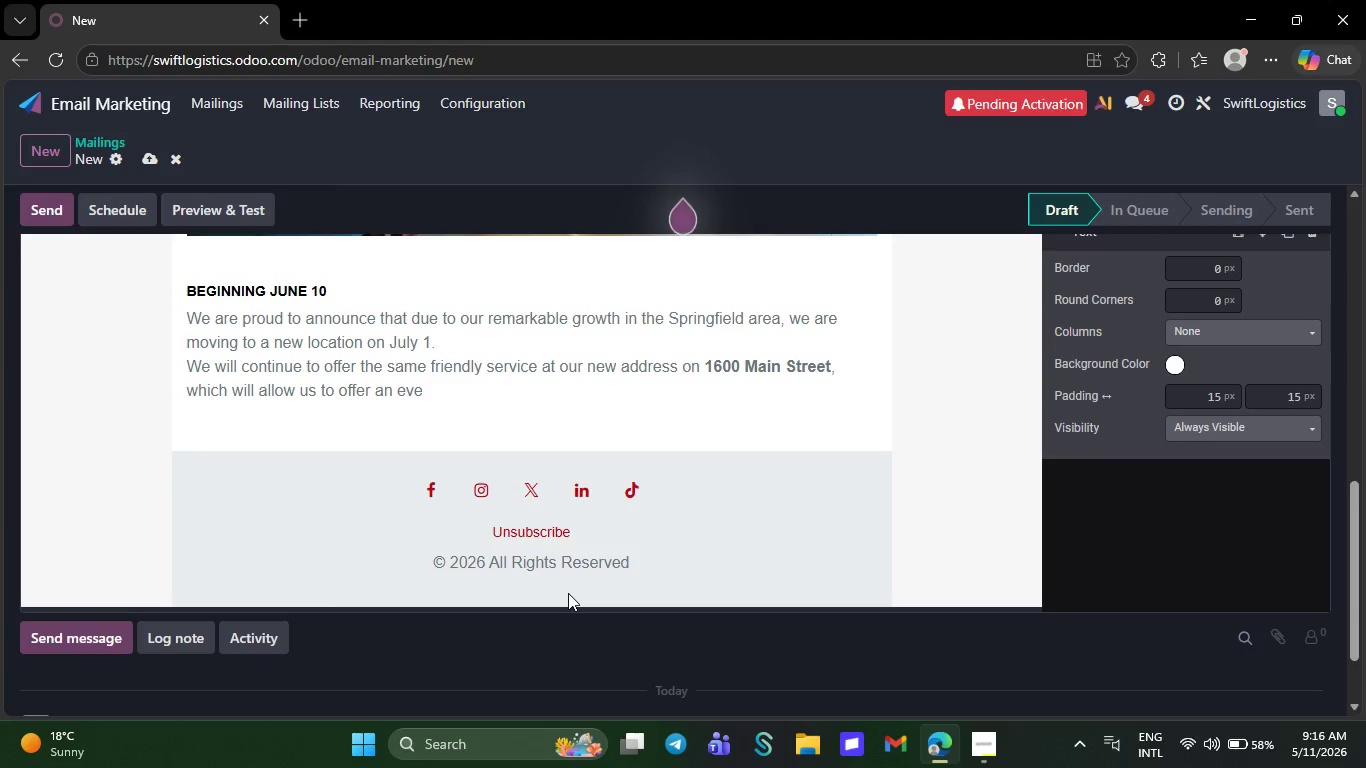 
key(Backspace)
 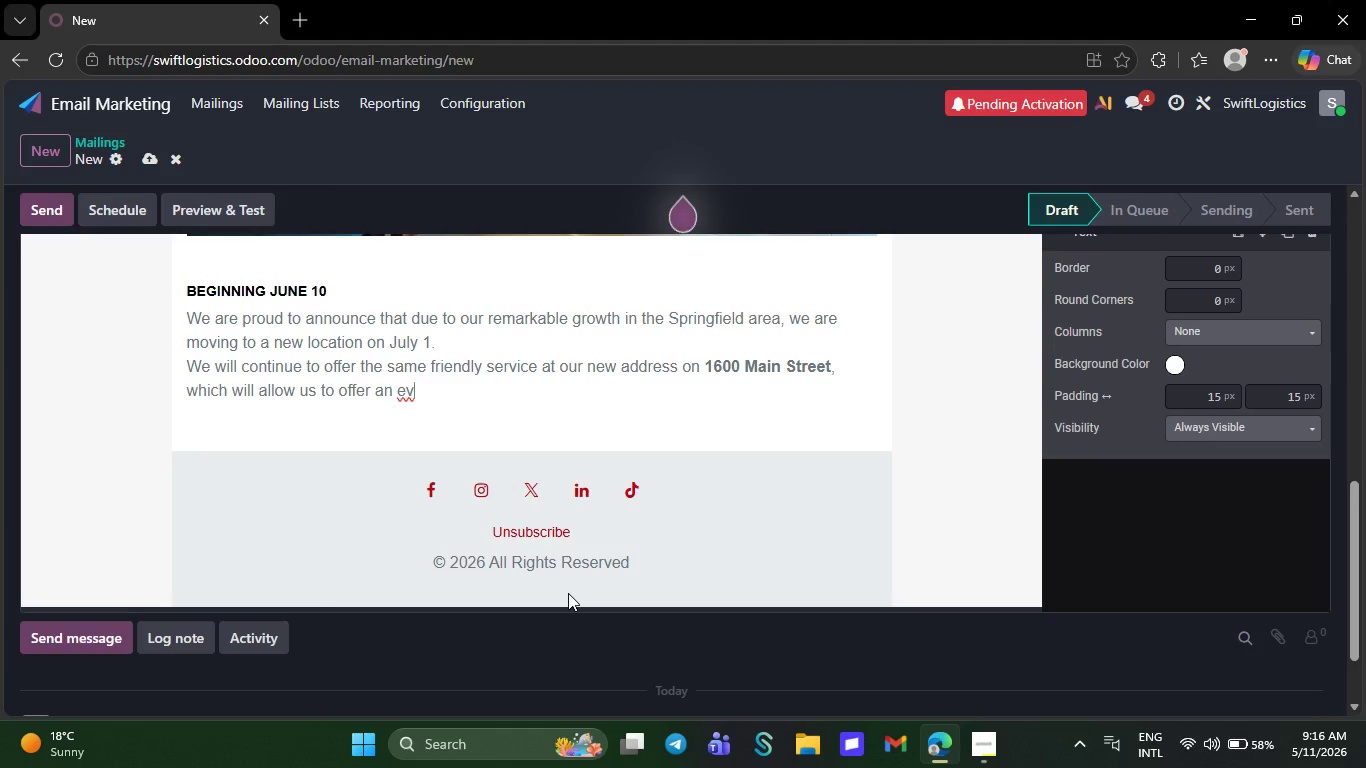 
key(Backspace)
 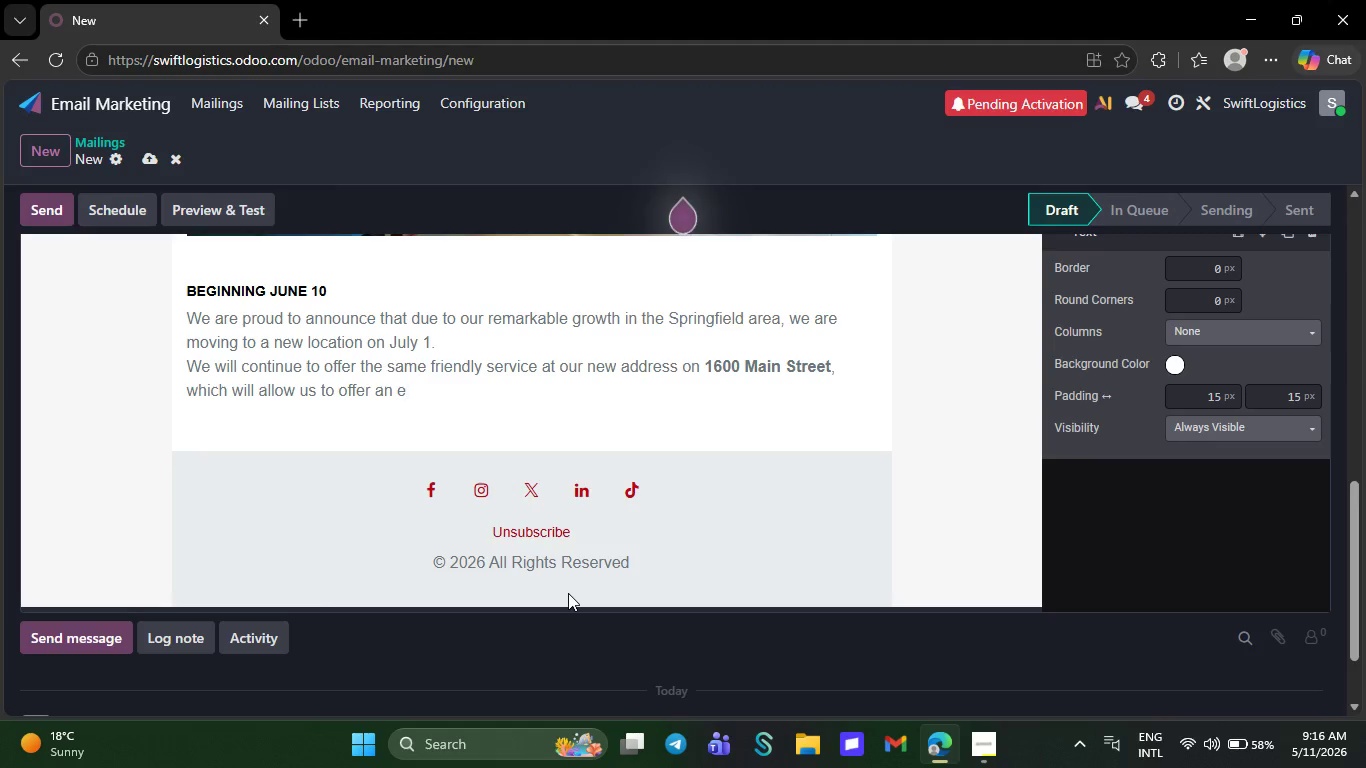 
key(Backspace)
 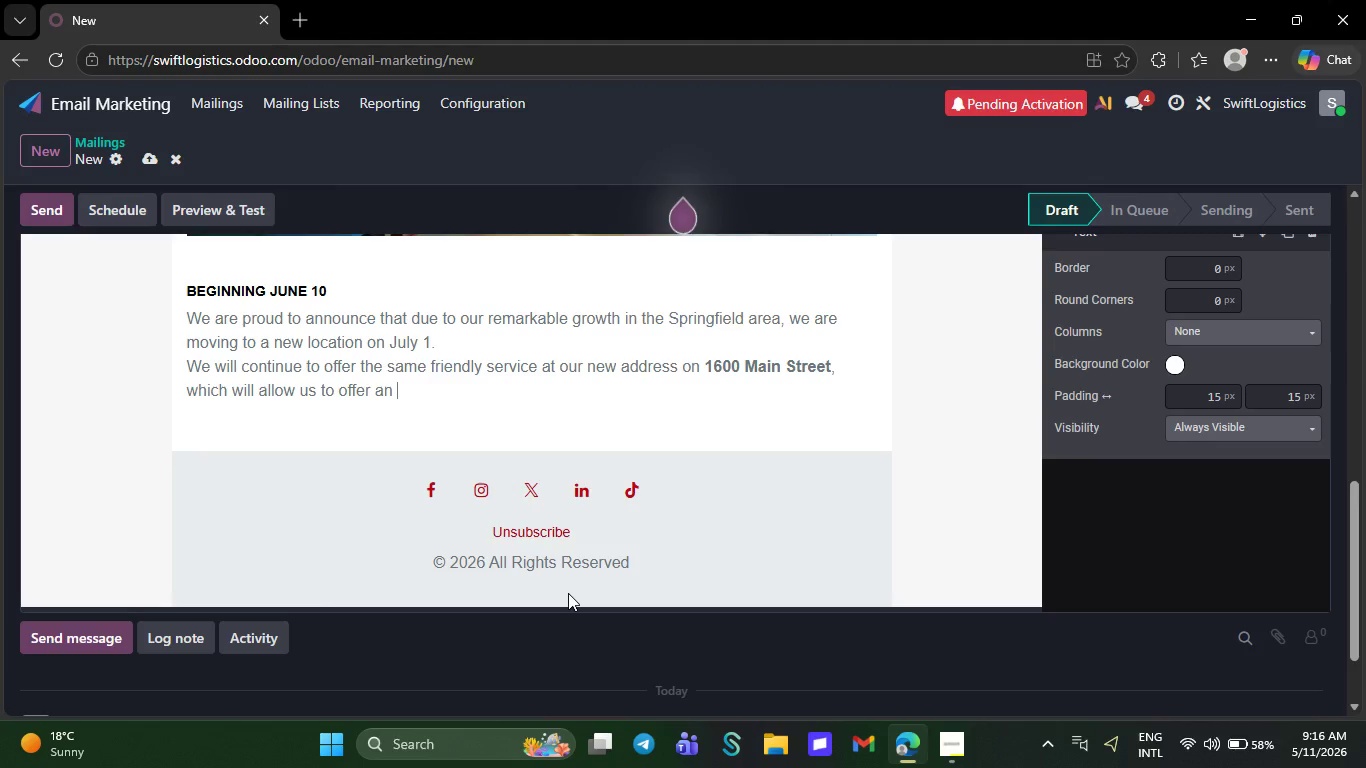 
key(Backspace)
 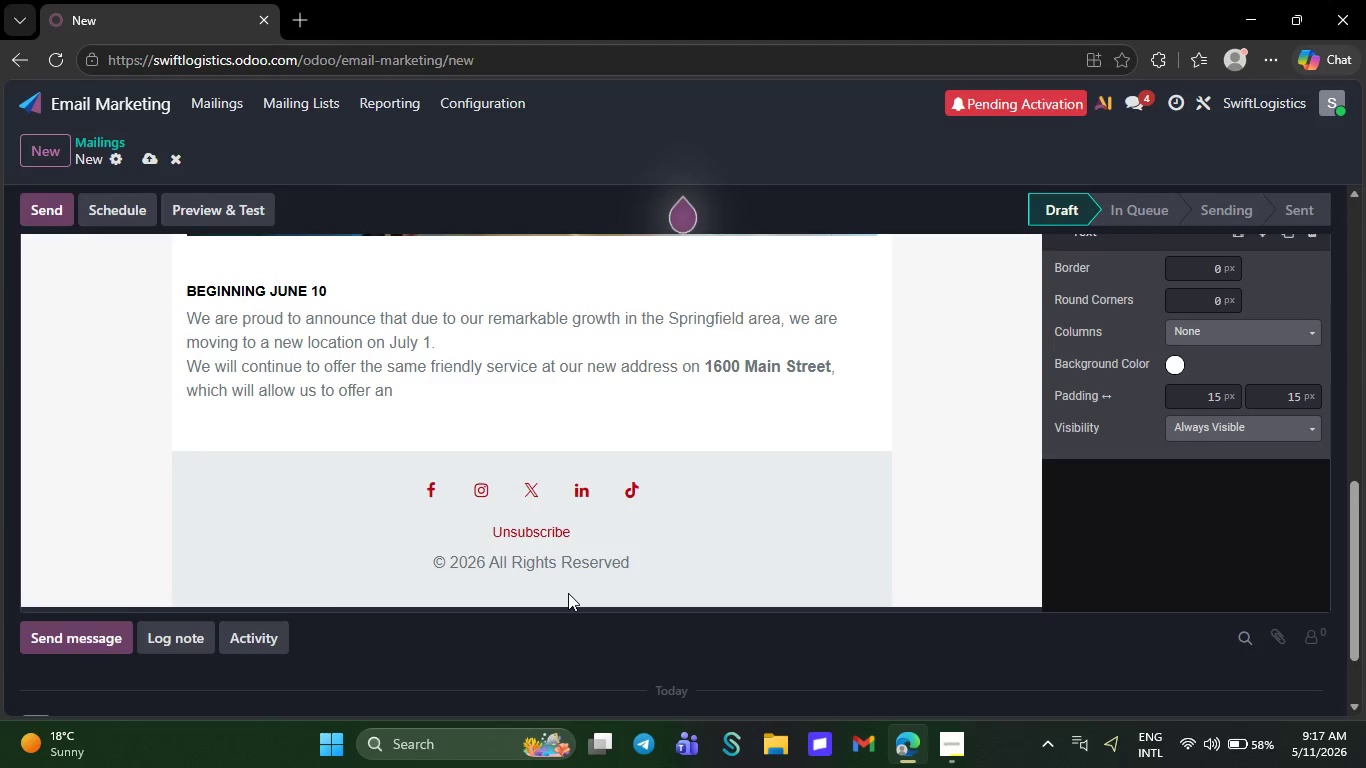 
key(Backspace)
 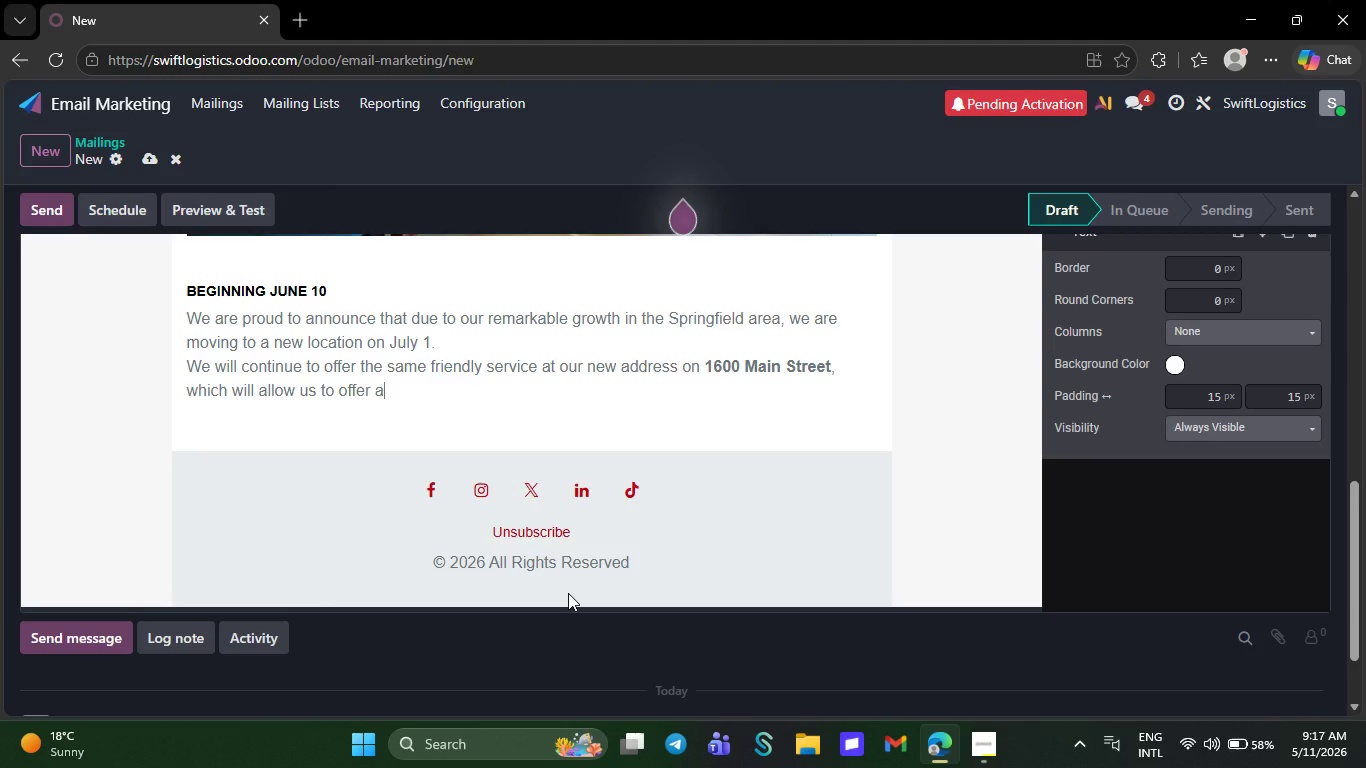 
key(Backspace)
 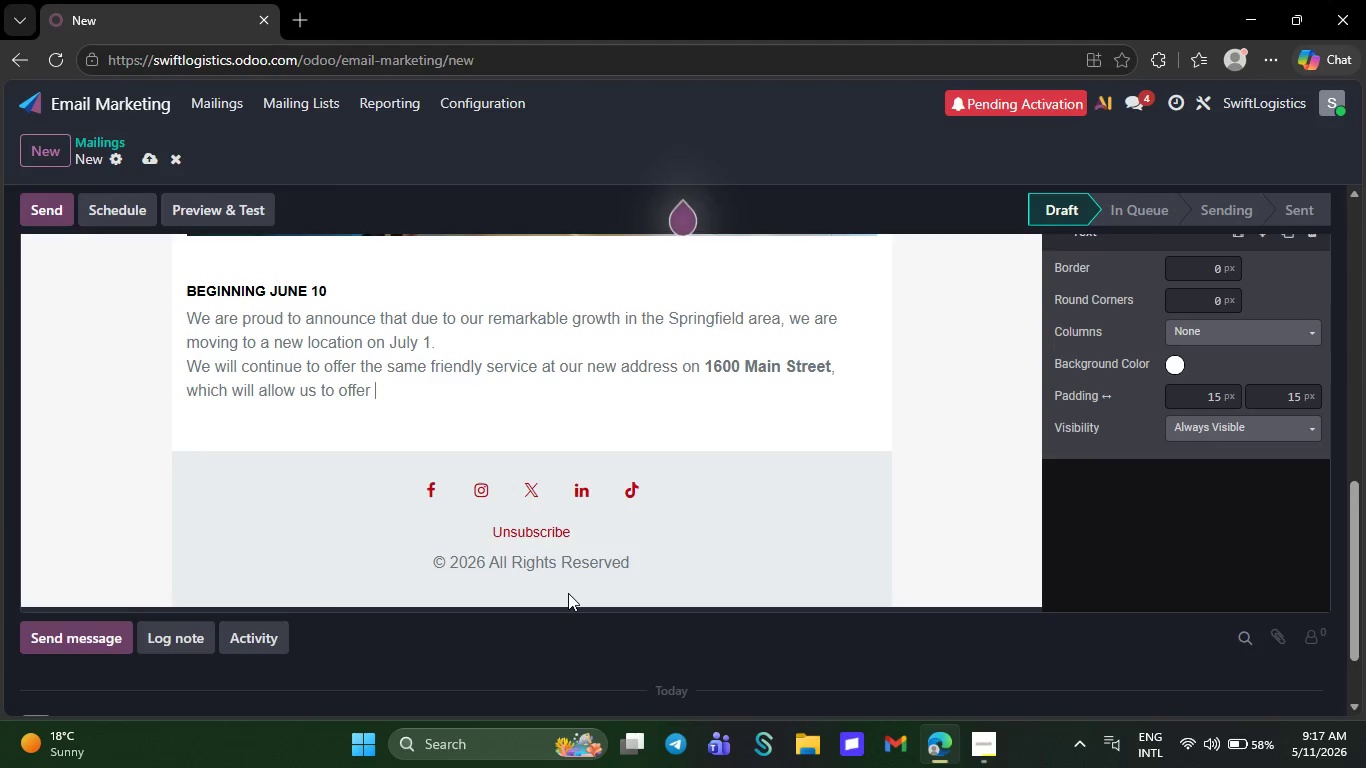 
key(Backspace)
 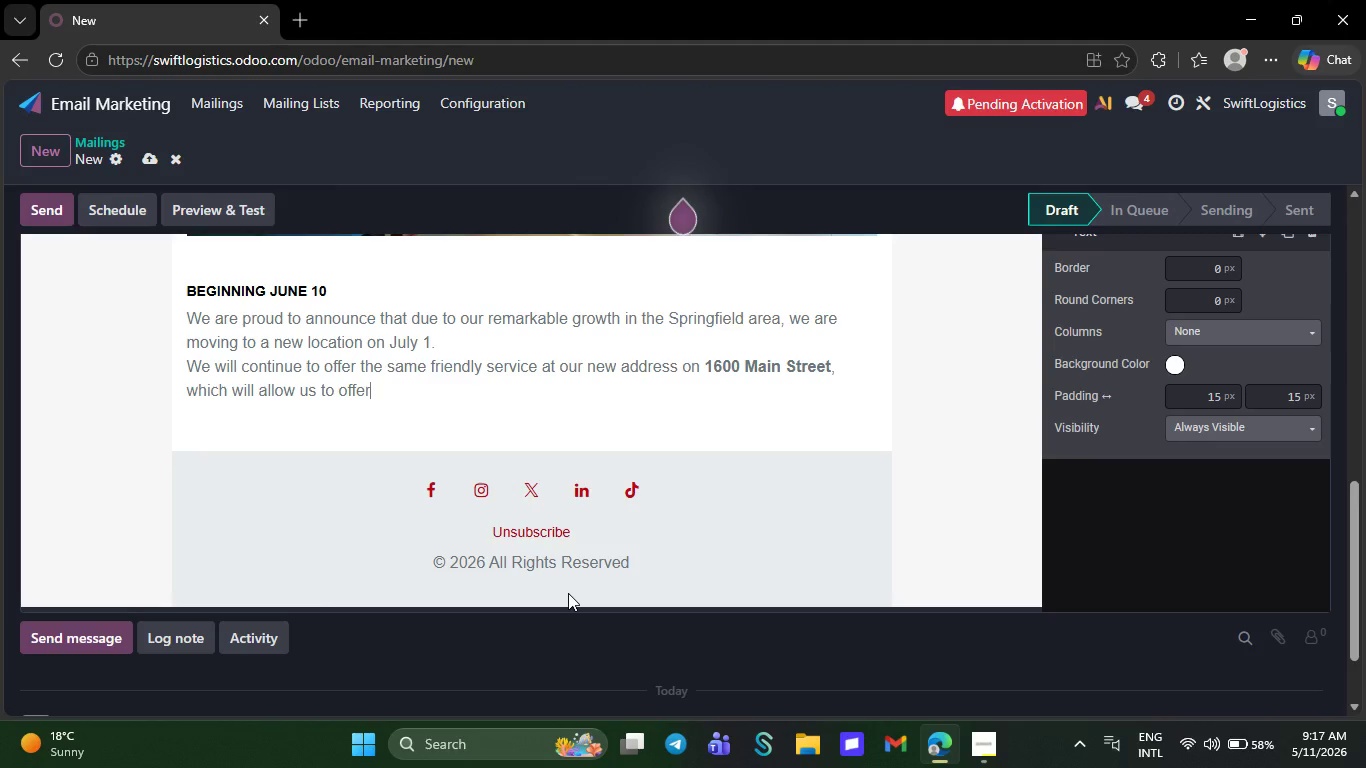 
key(Backspace)
 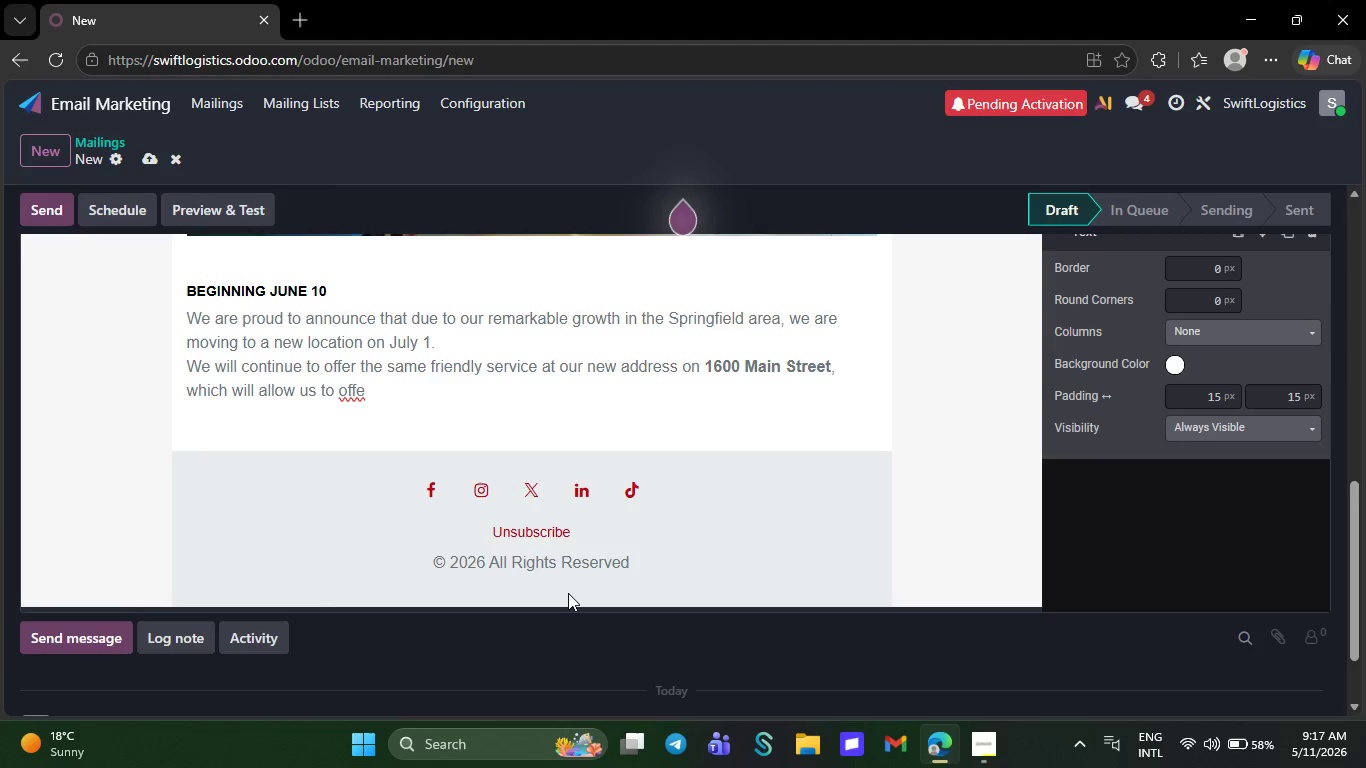 
key(Backspace)
 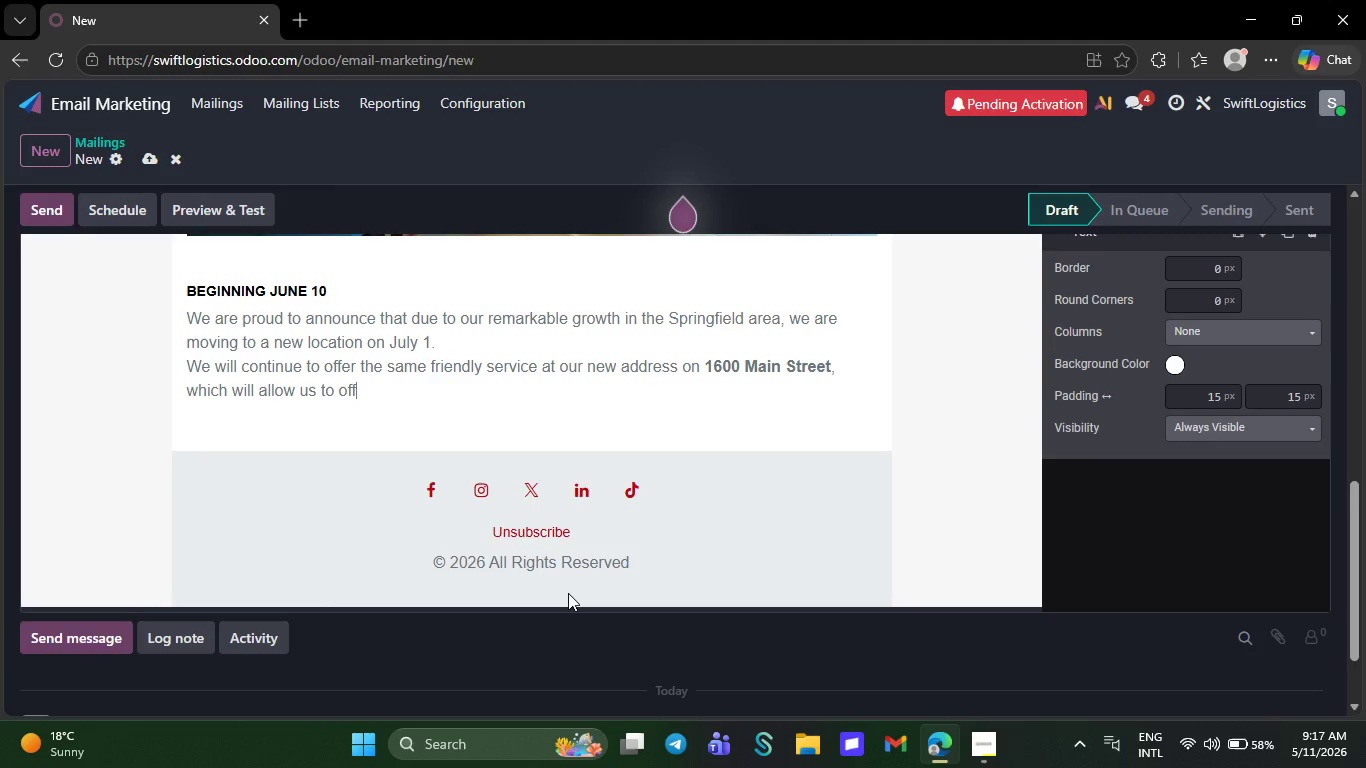 
key(Backspace)
 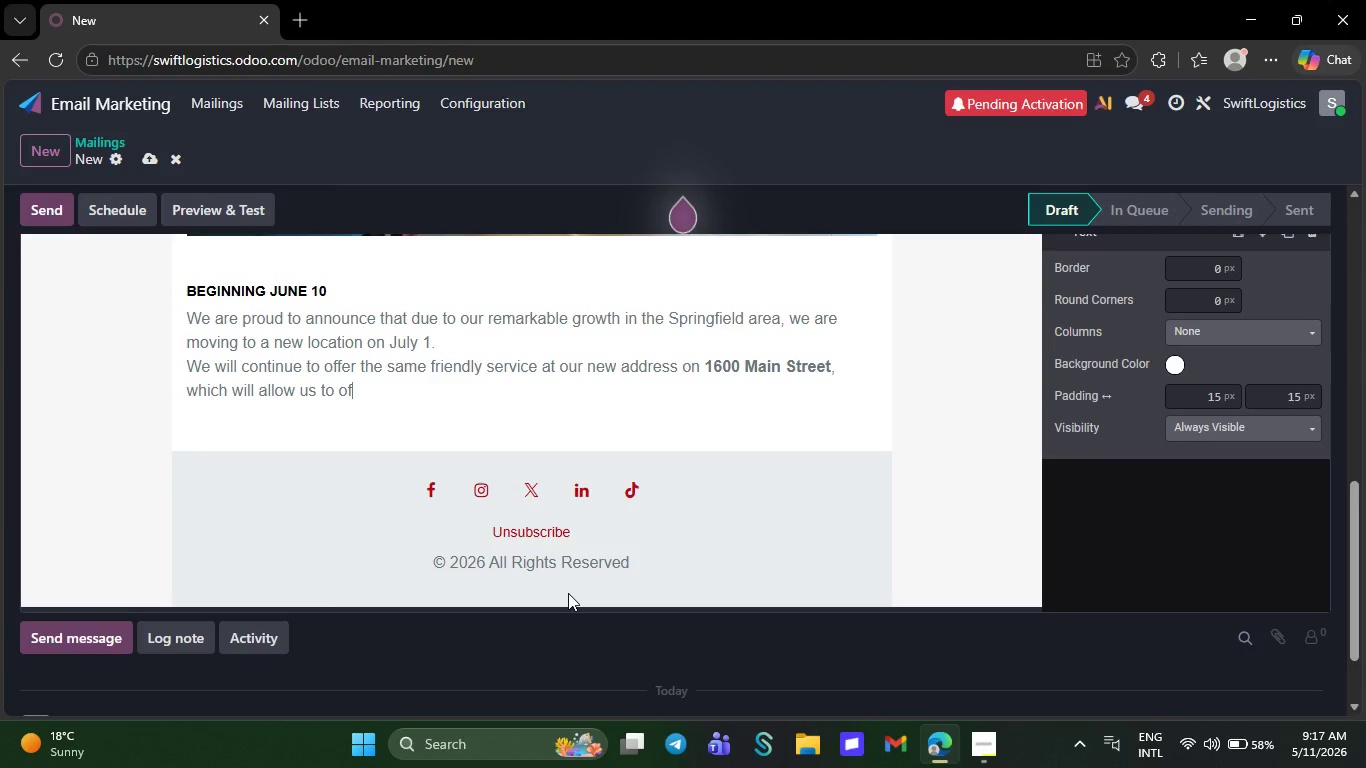 
key(Backspace)
 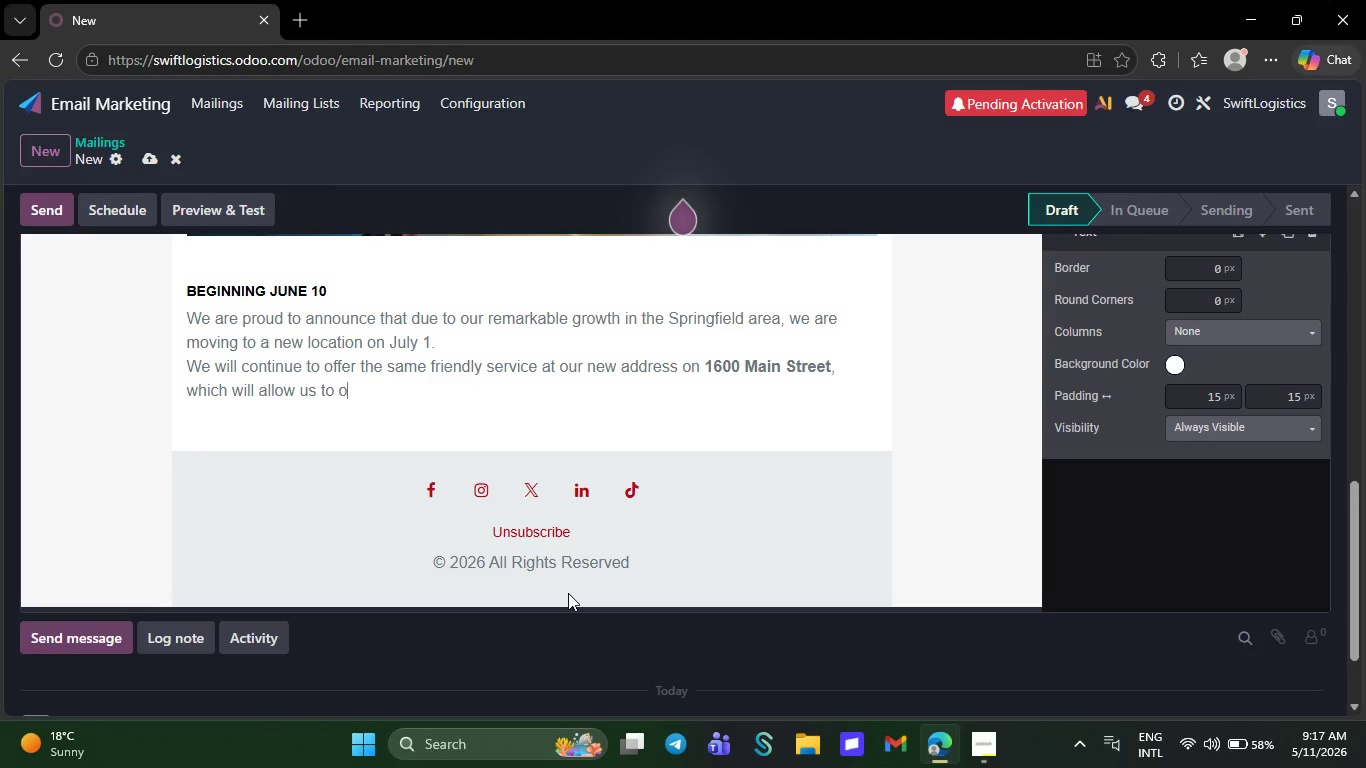 
key(Backspace)
 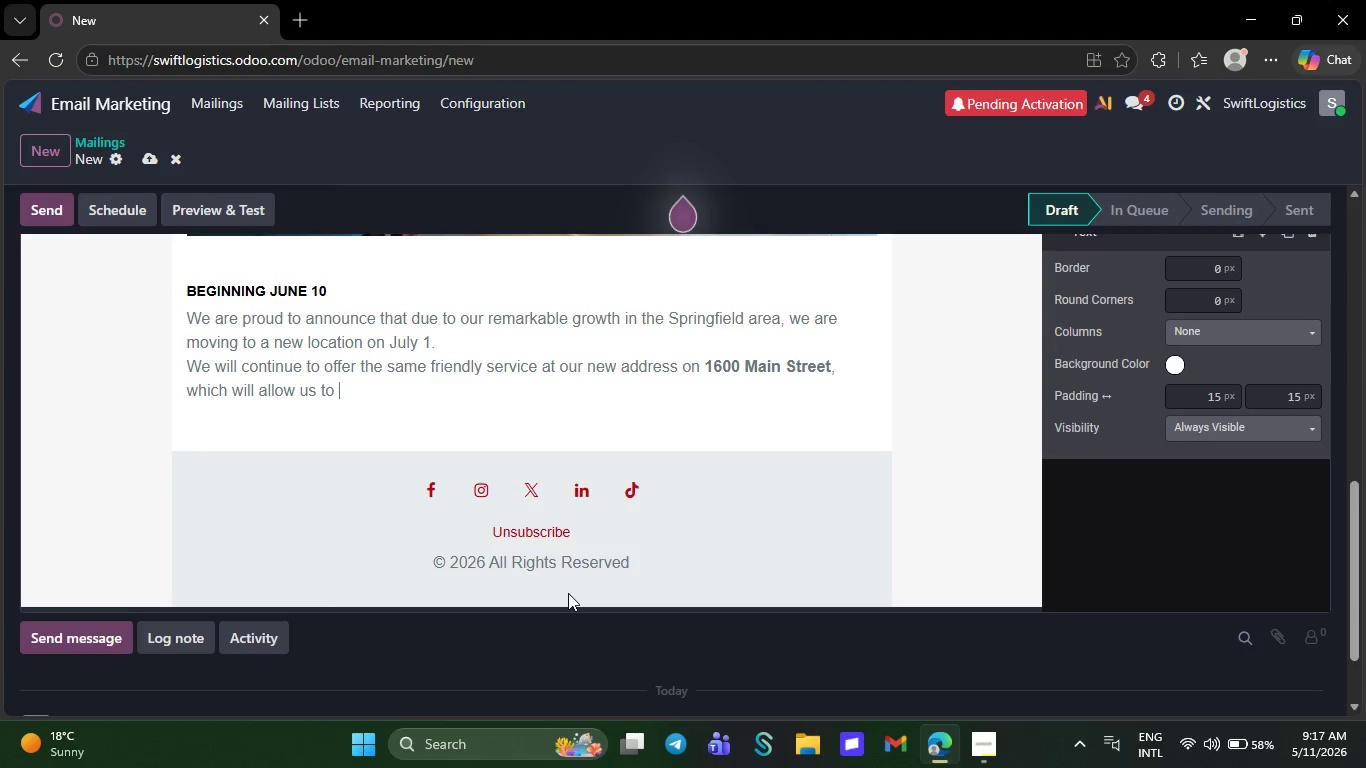 
key(Backspace)
 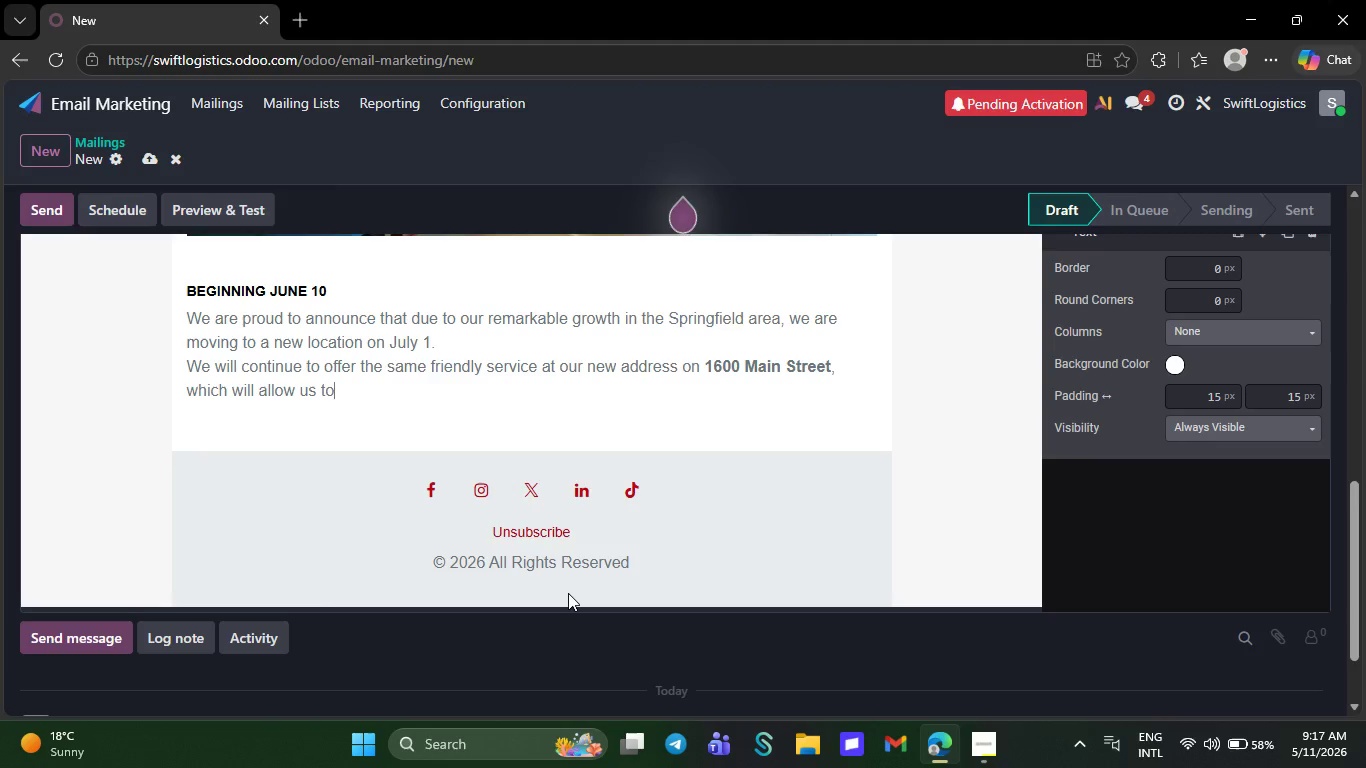 
key(Backspace)
 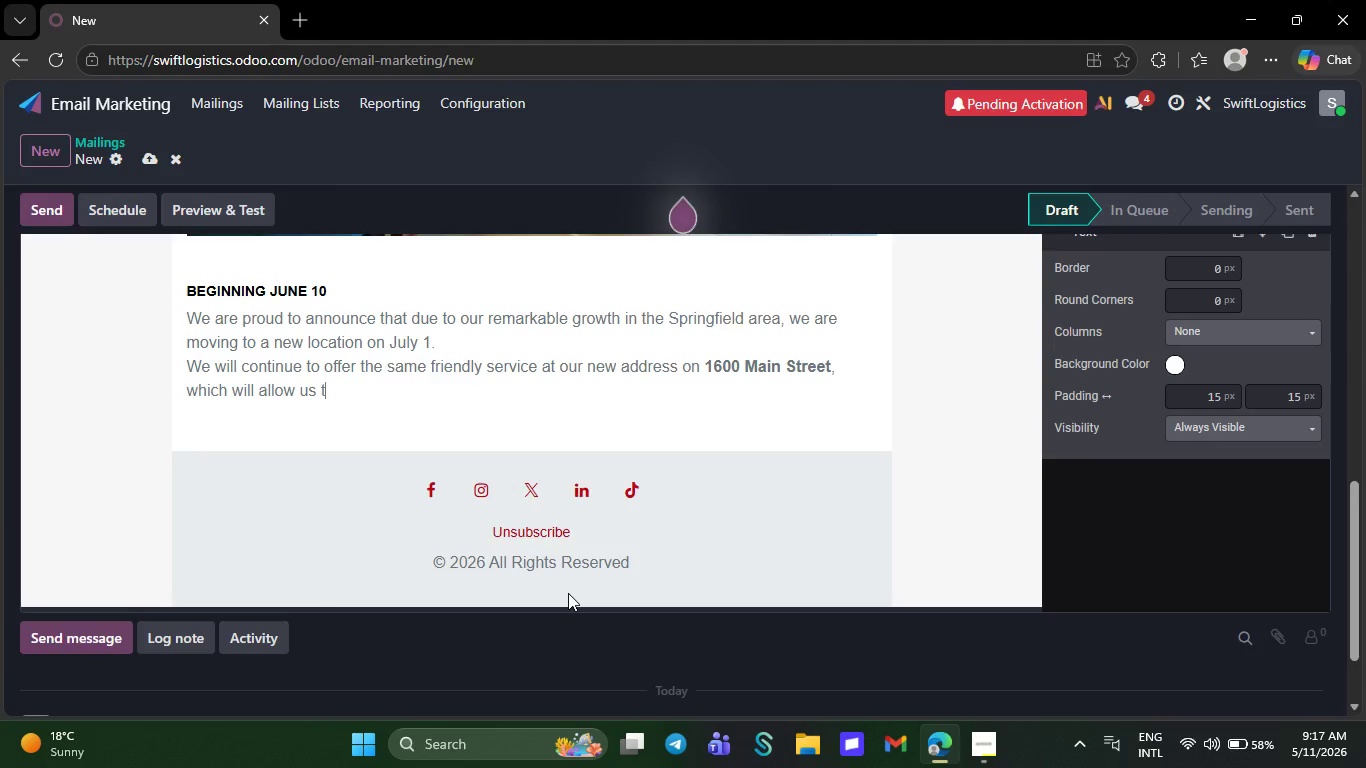 
key(Backspace)
 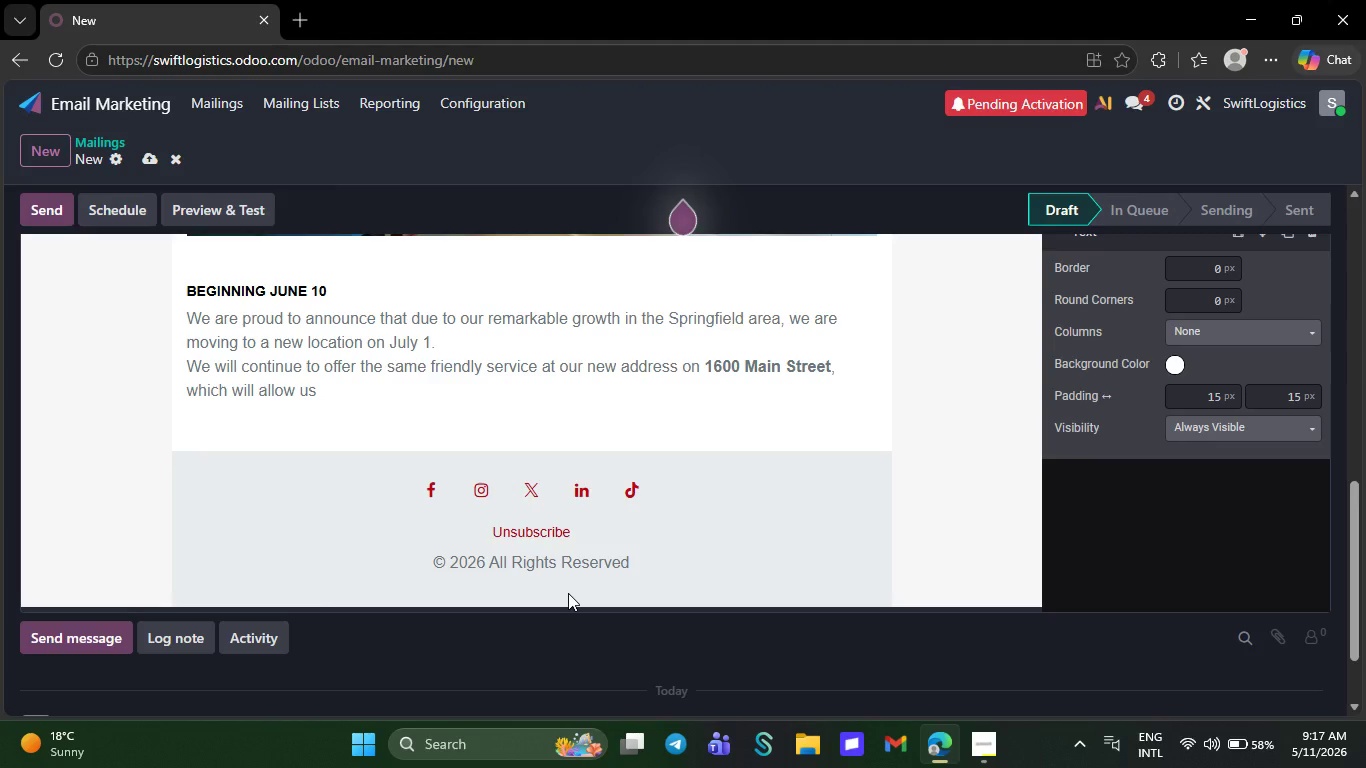 
key(Backspace)
 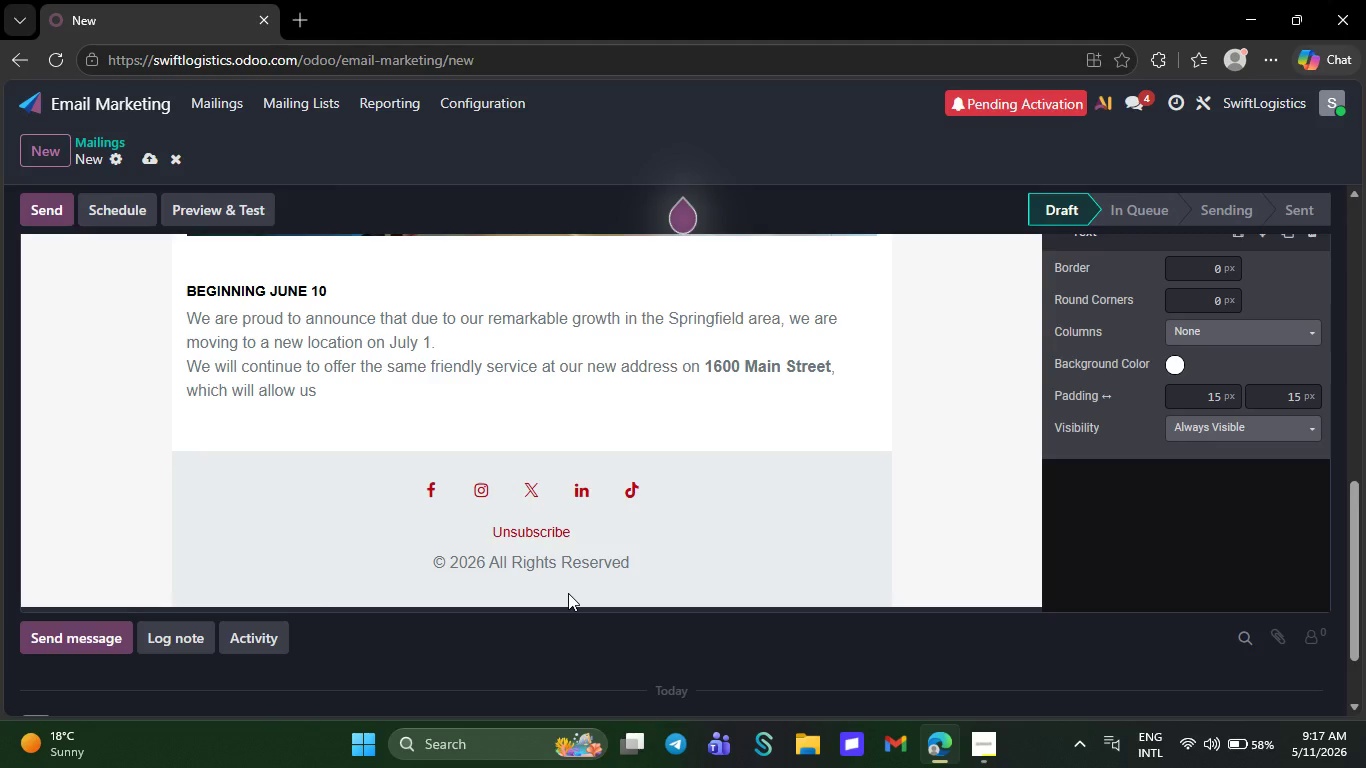 
key(Backspace)
 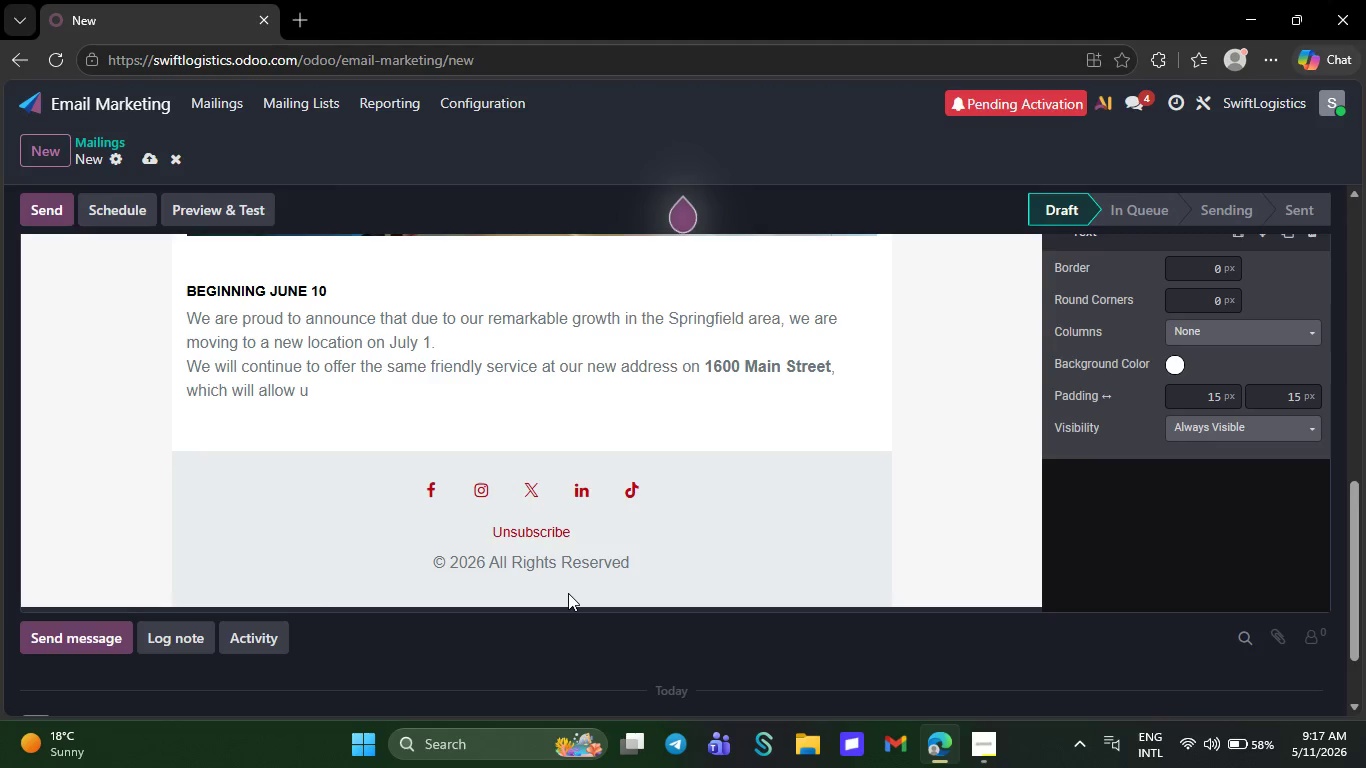 
key(Backspace)
 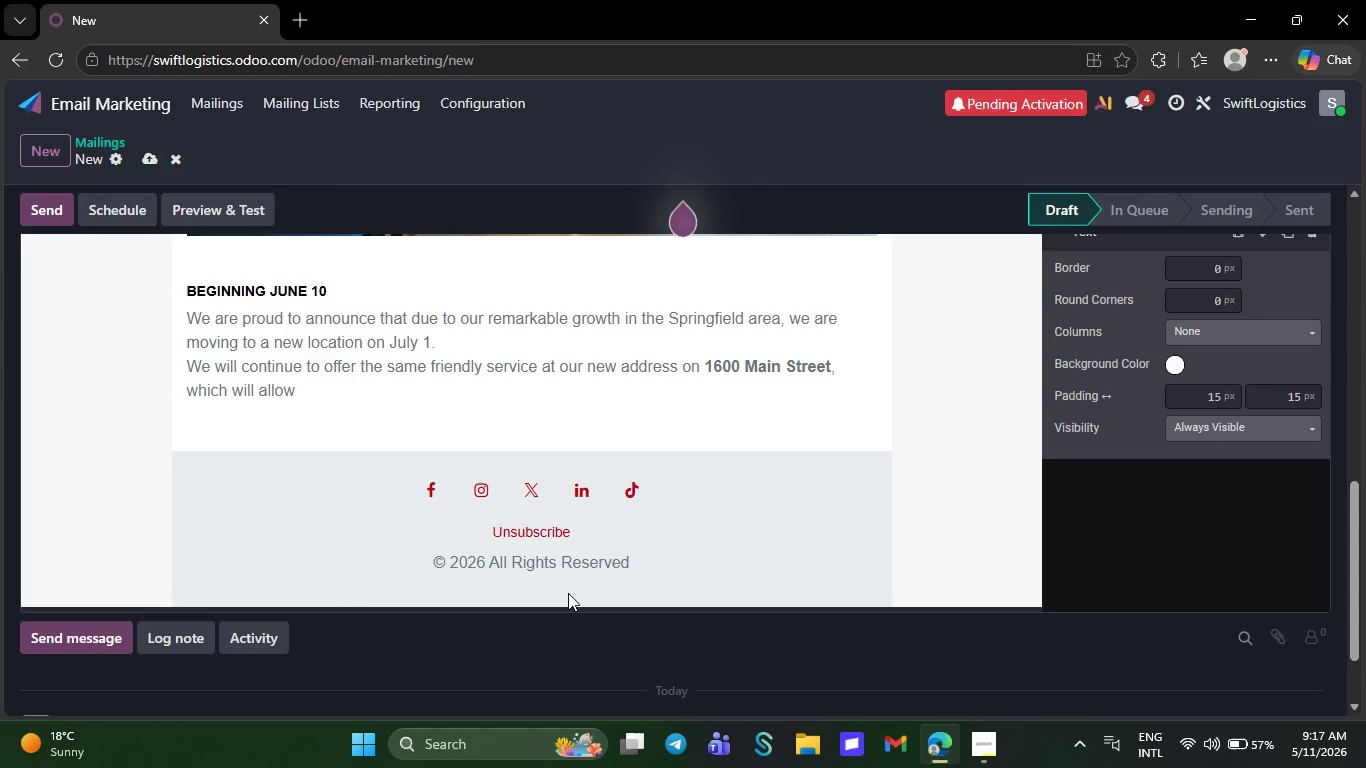 
wait(10.94)
 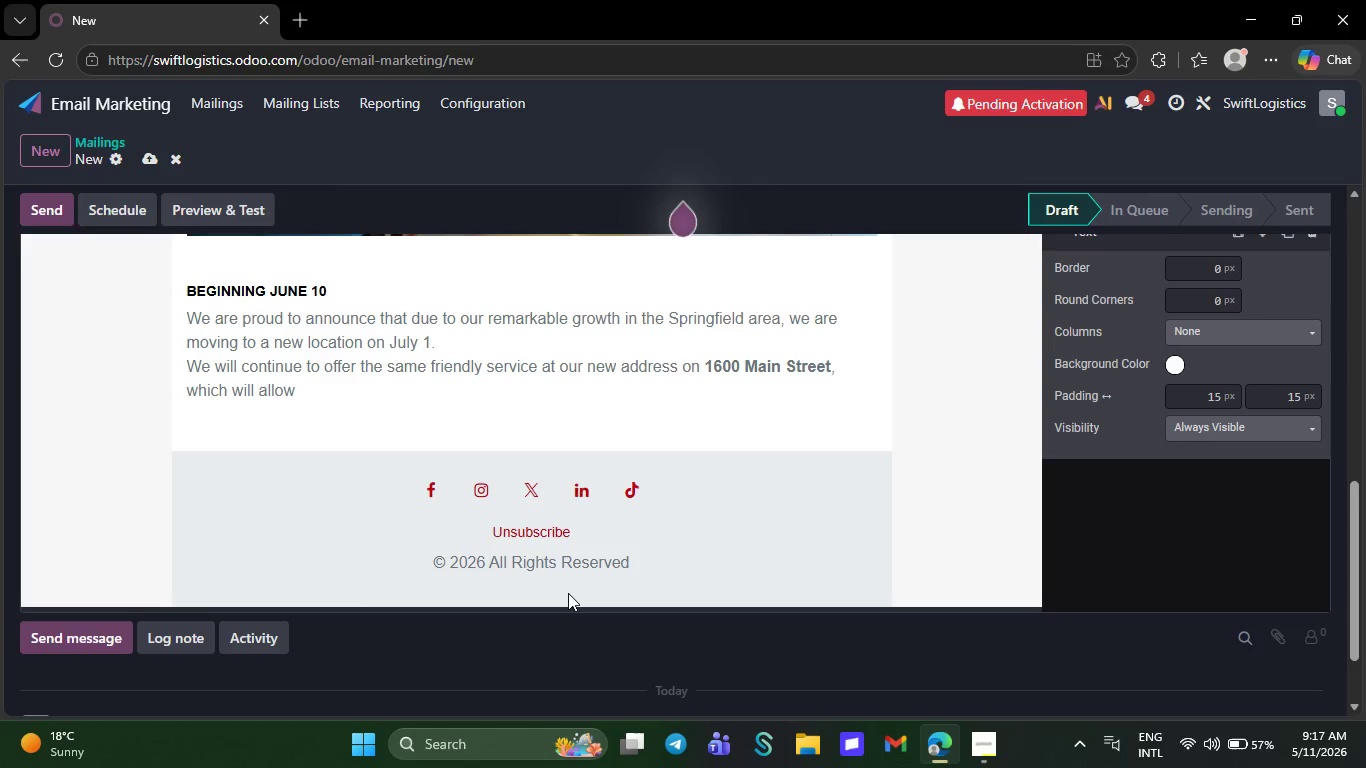 
key(Backspace)
 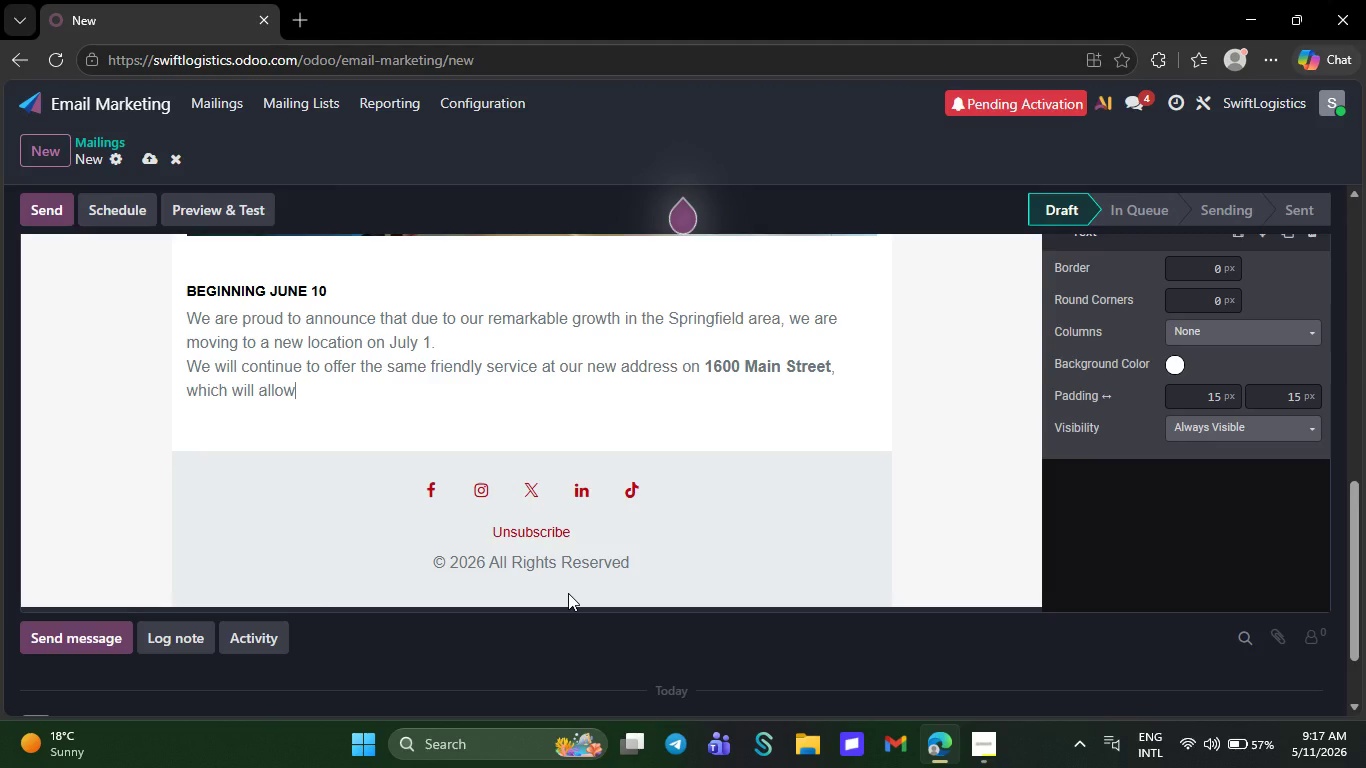 
key(Backspace)
 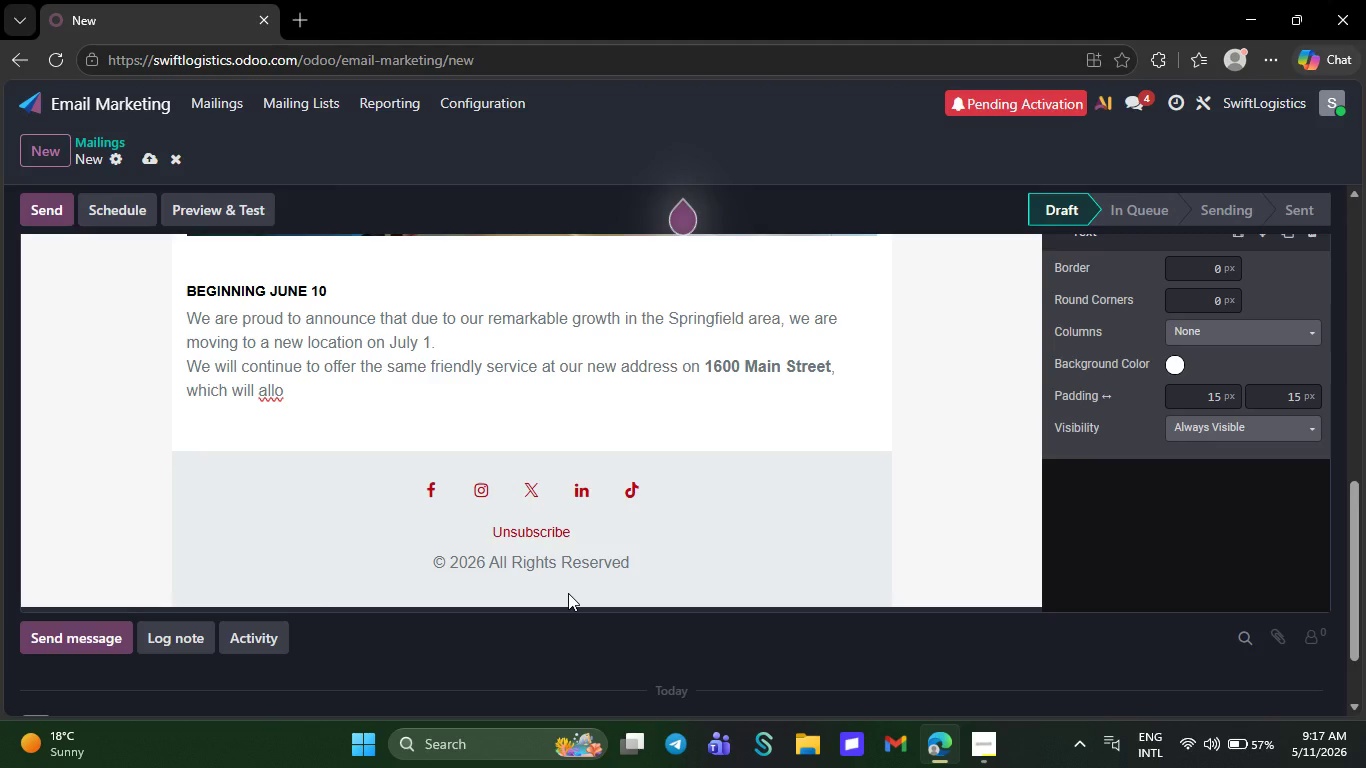 
key(Backspace)
 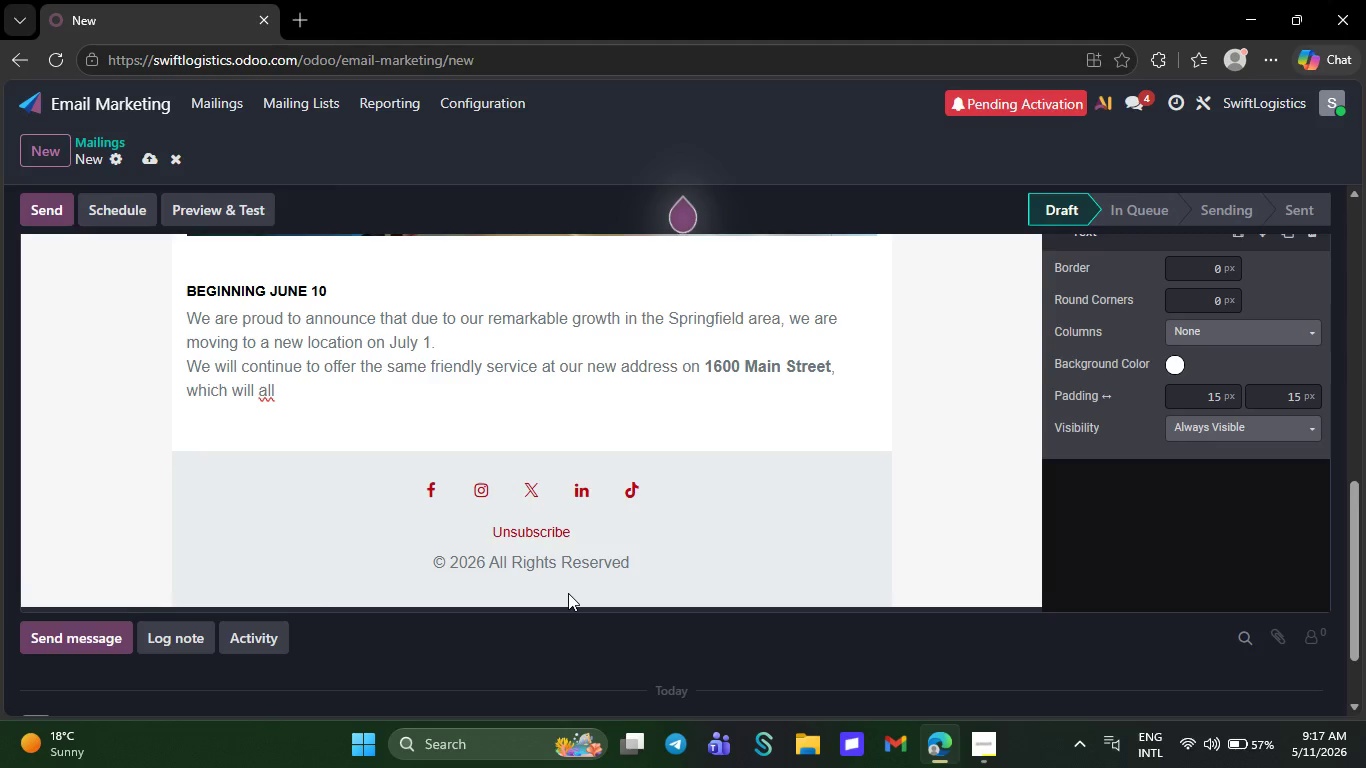 
key(Backspace)
 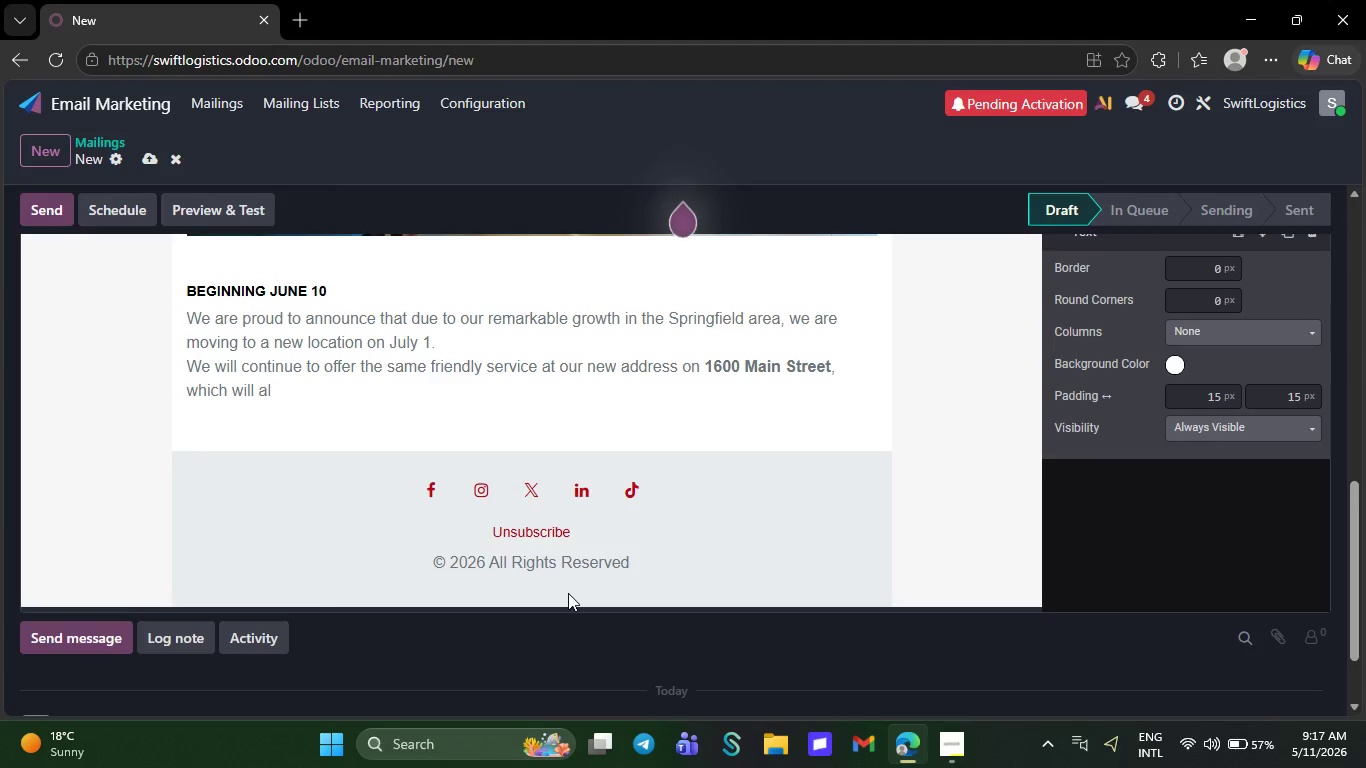 
wait(6.98)
 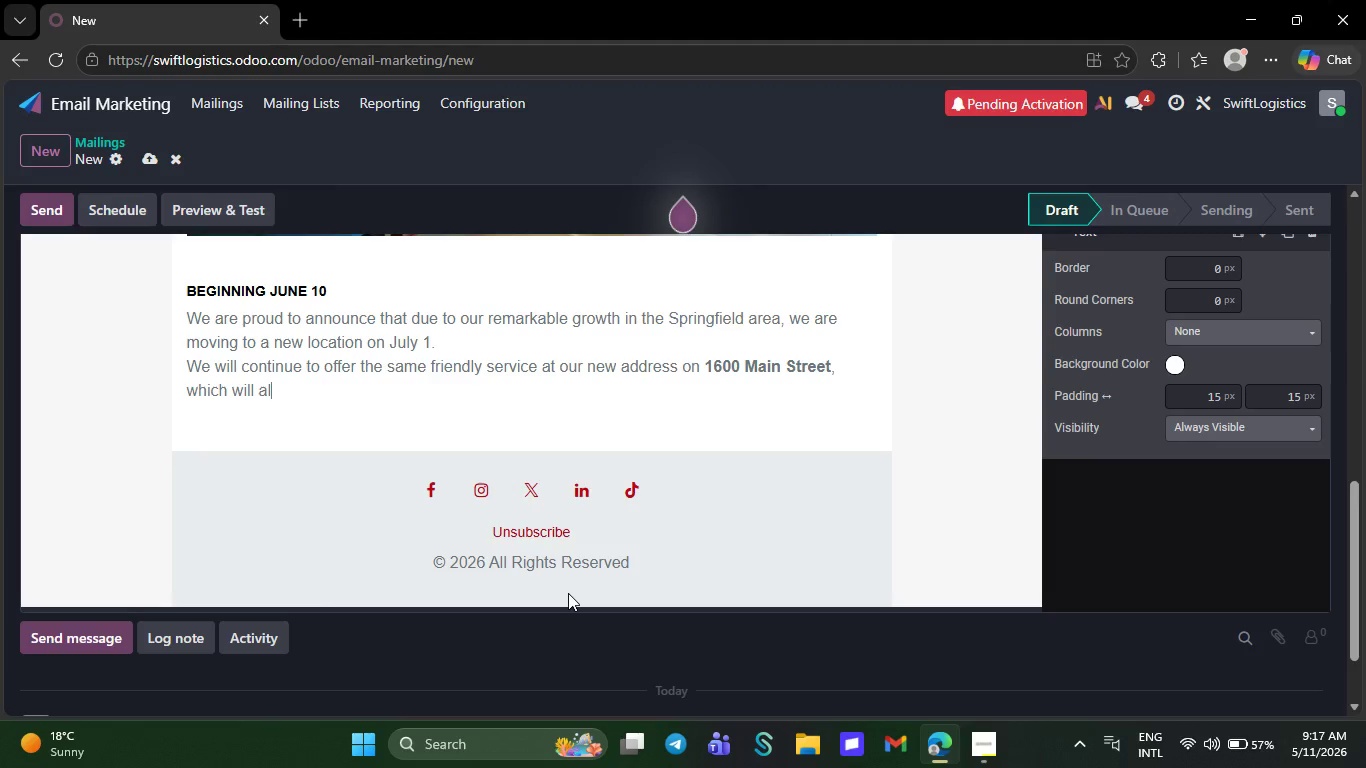 
key(Backspace)
 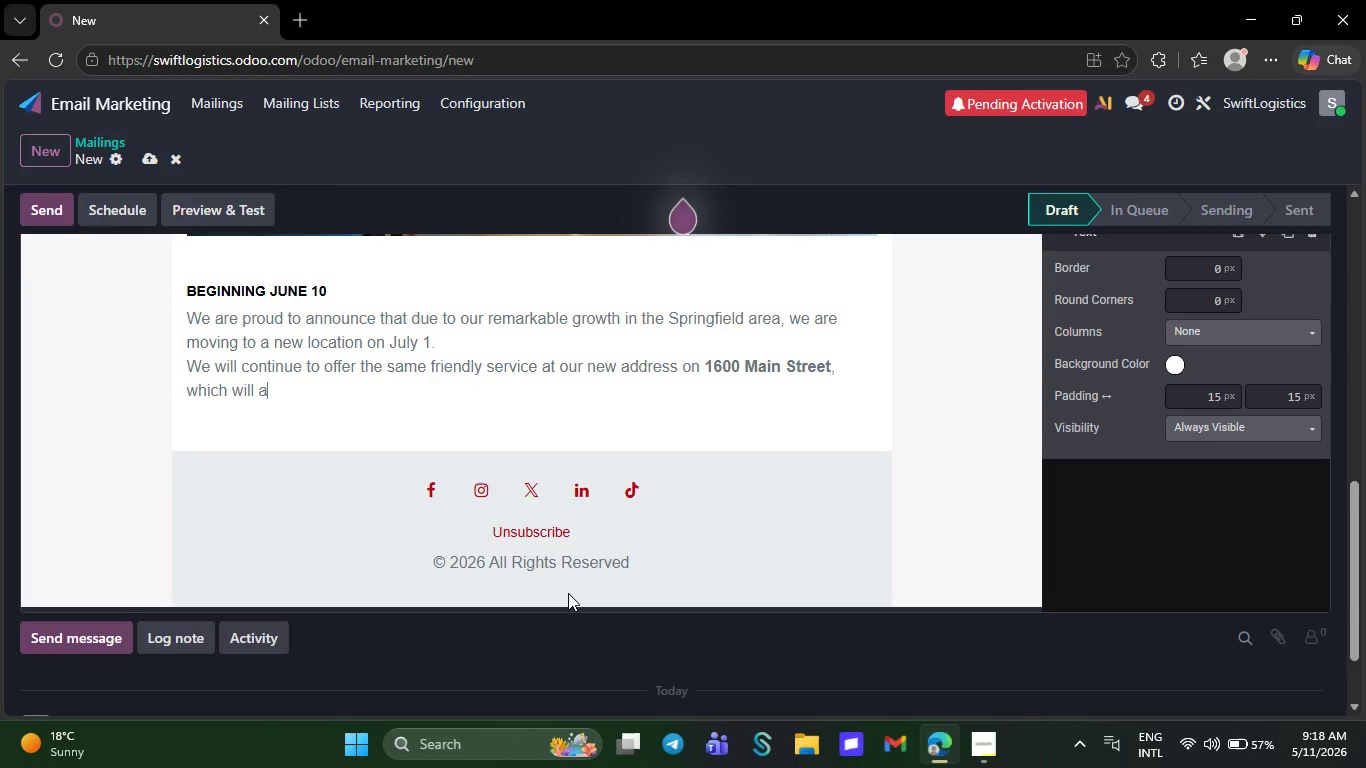 
key(Backspace)
 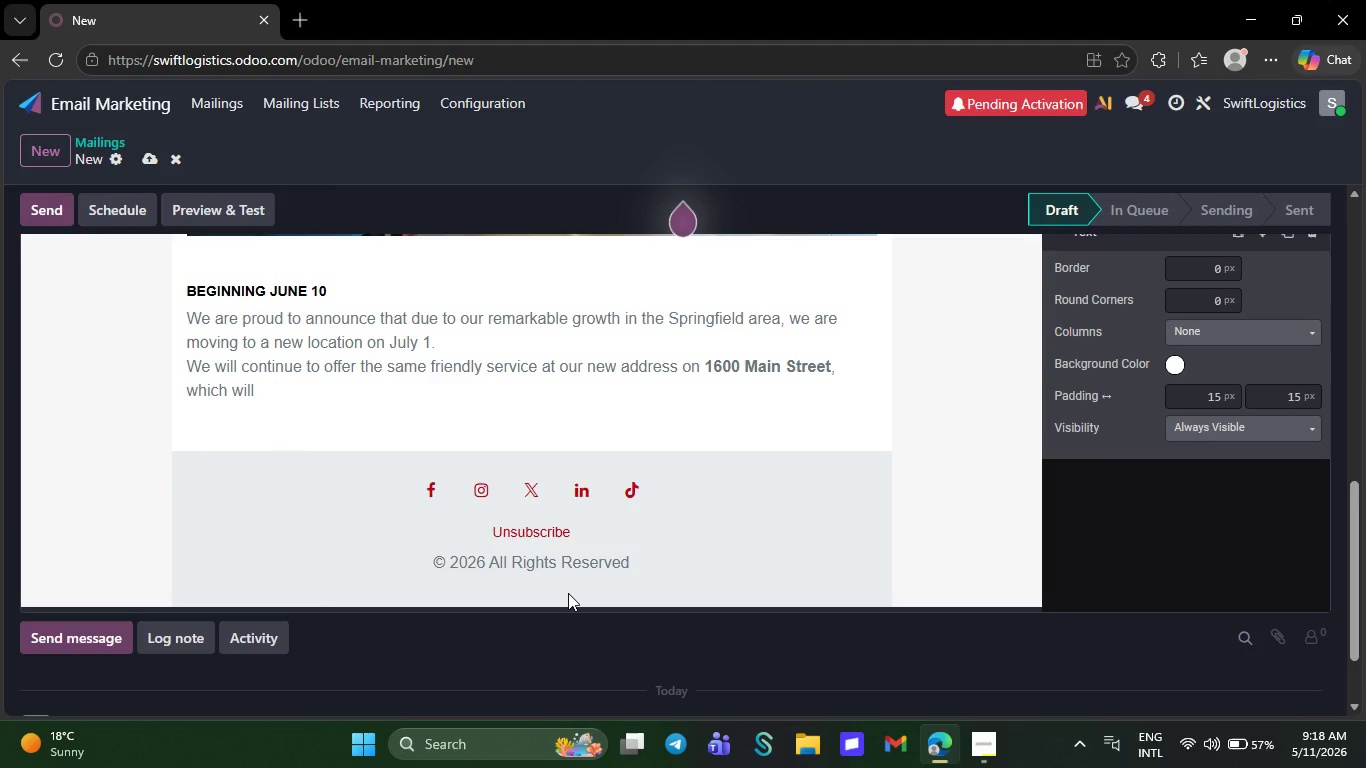 
key(Backspace)
 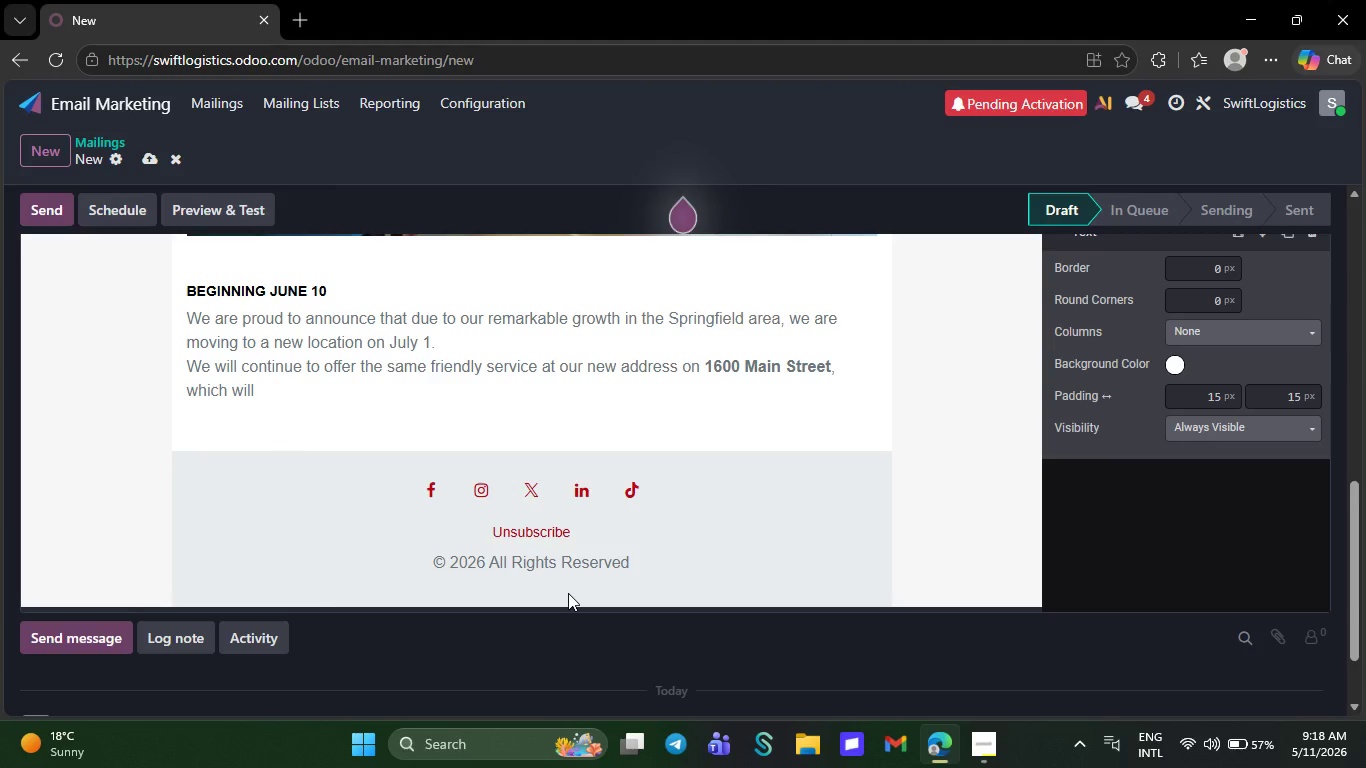 
key(Backspace)
 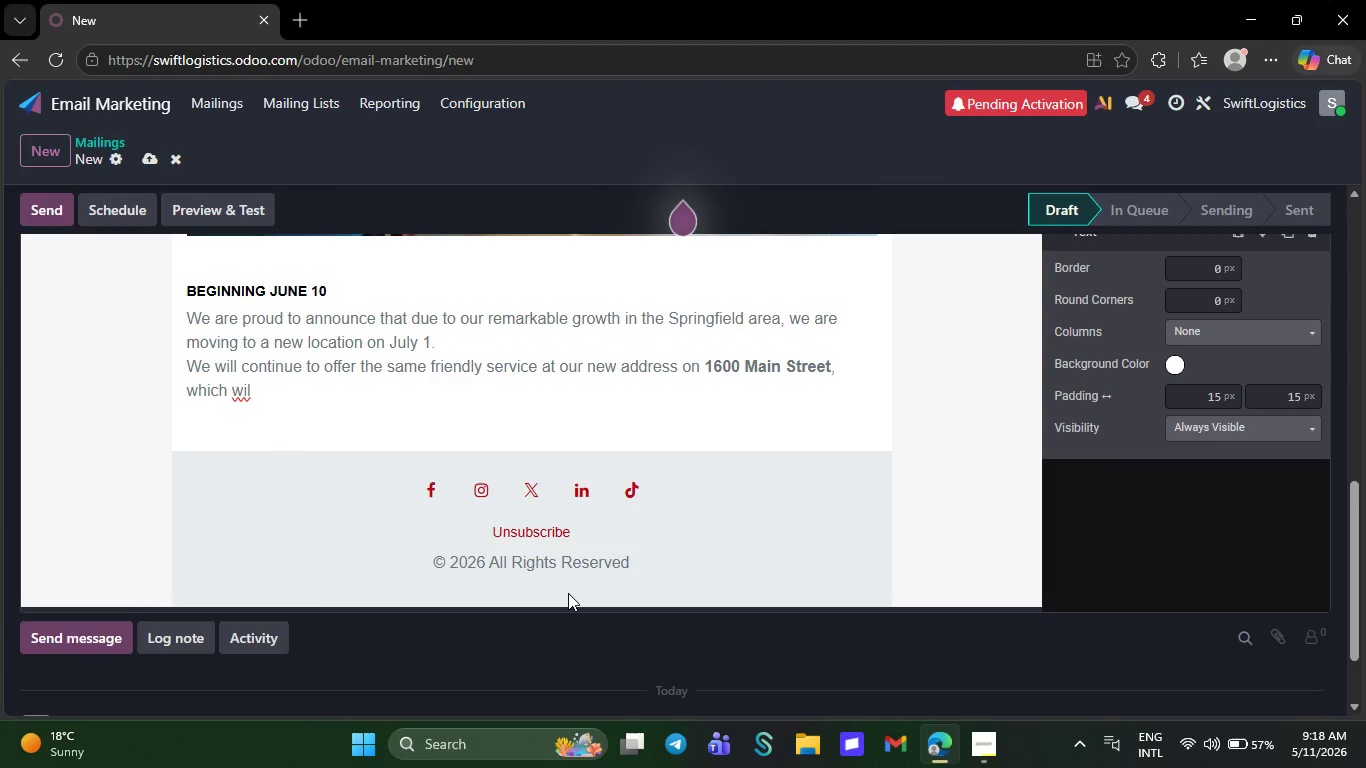 
key(Backspace)
 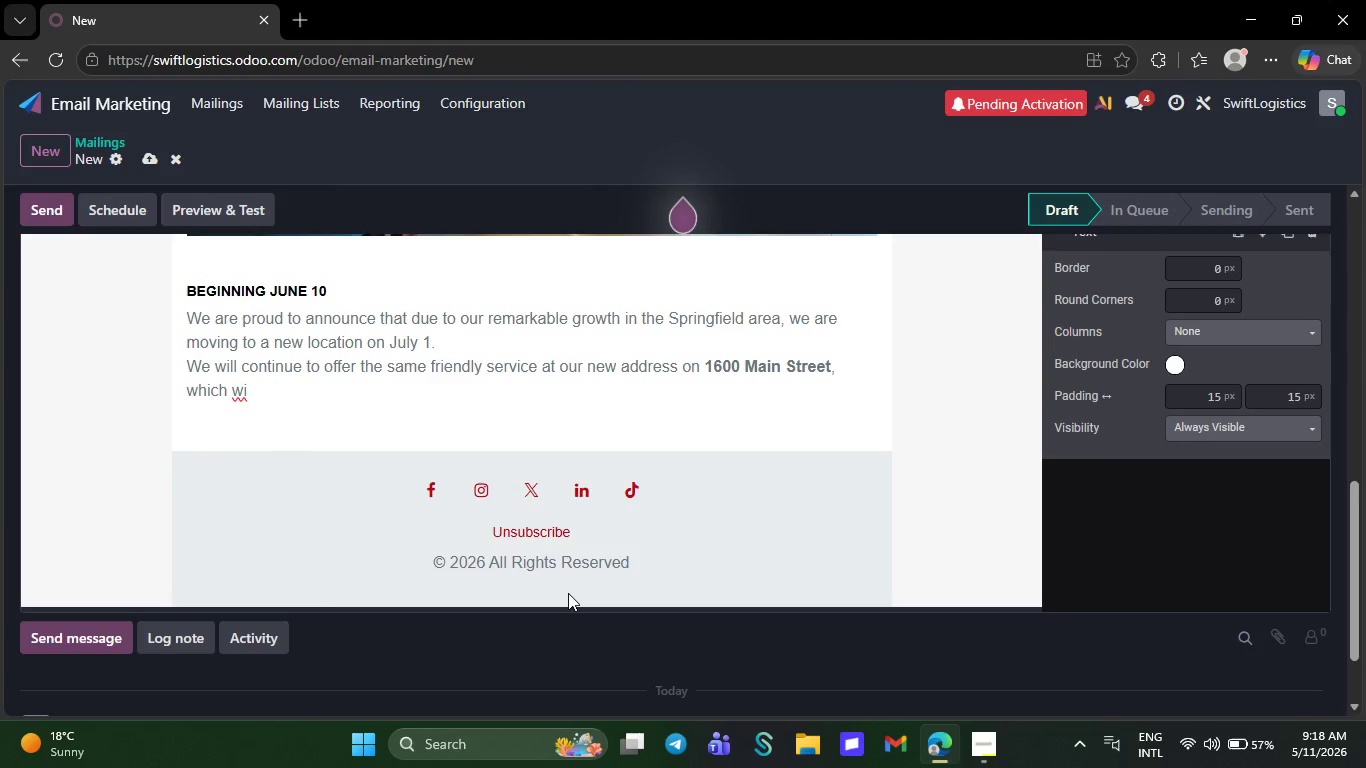 
key(Backspace)
 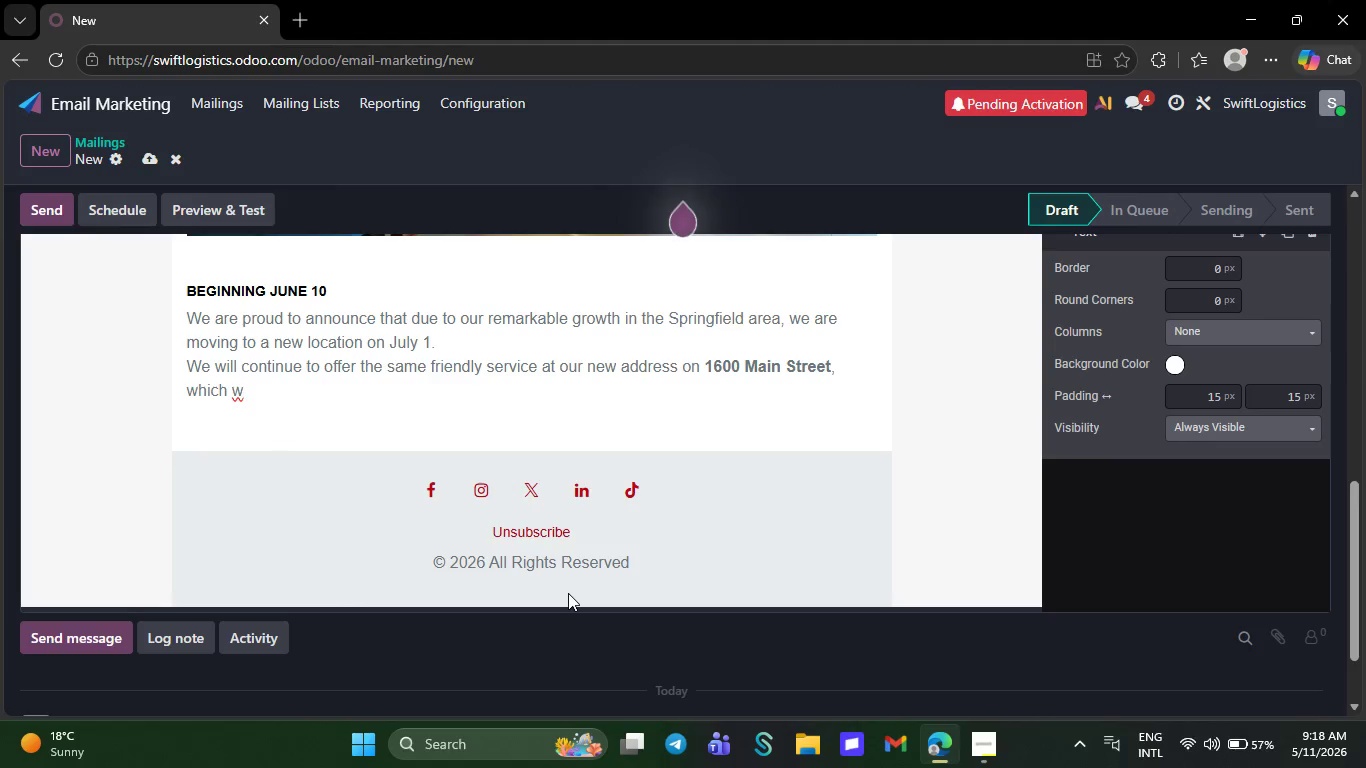 
key(Backspace)
 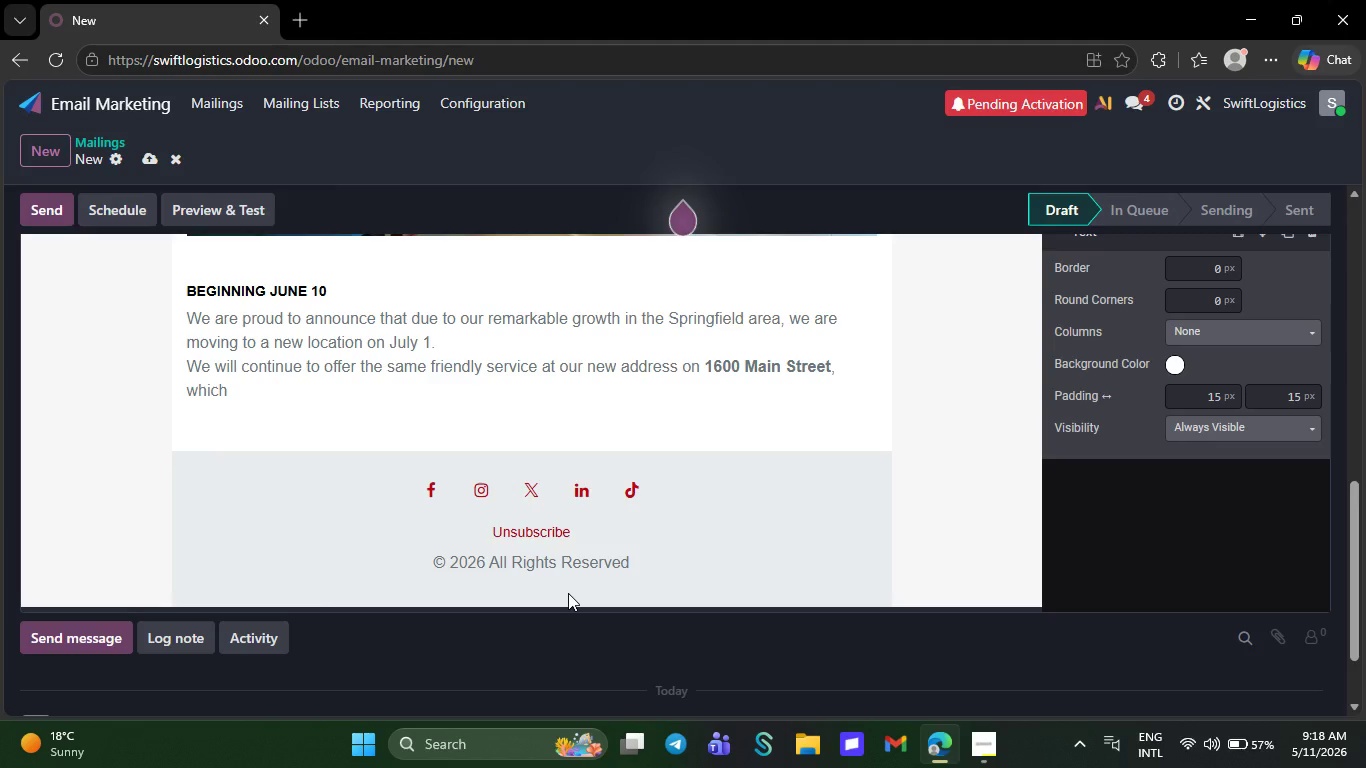 
key(Backspace)
 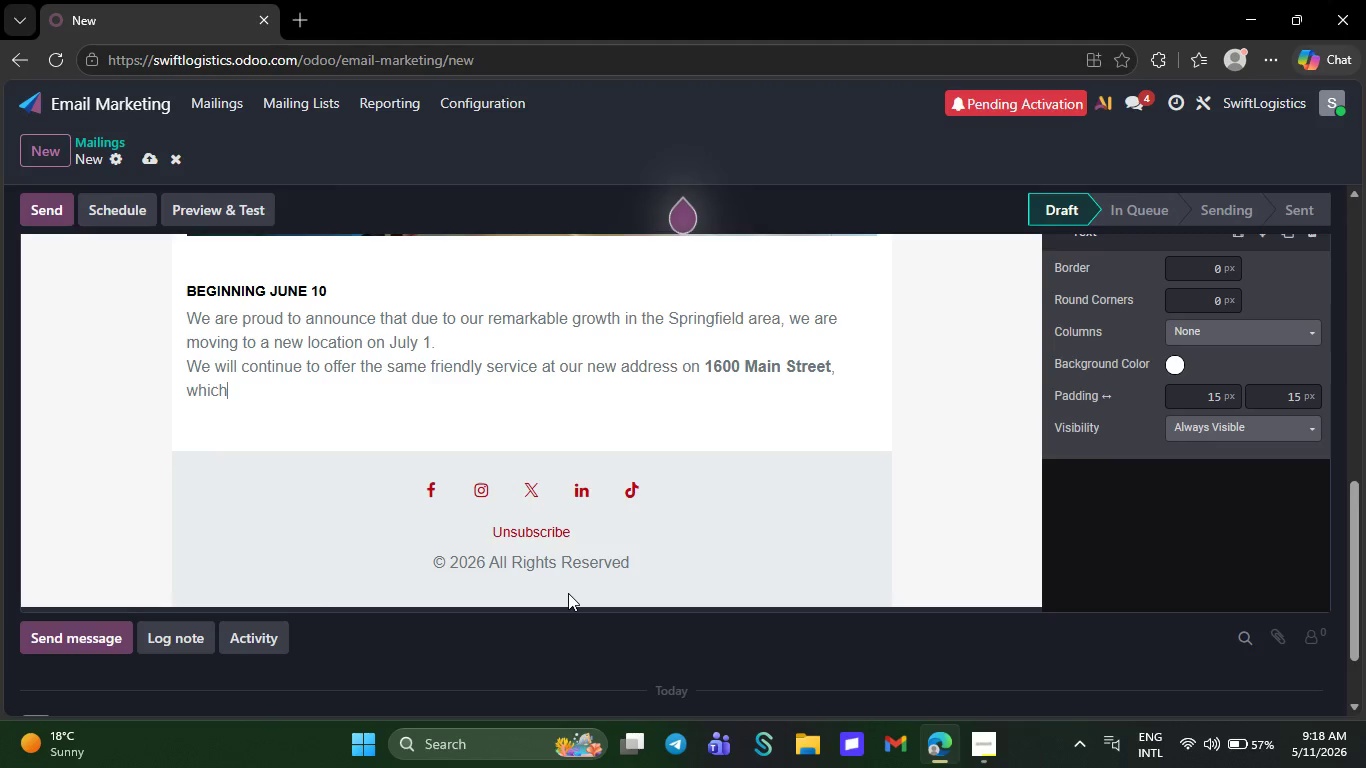 
key(Backspace)
 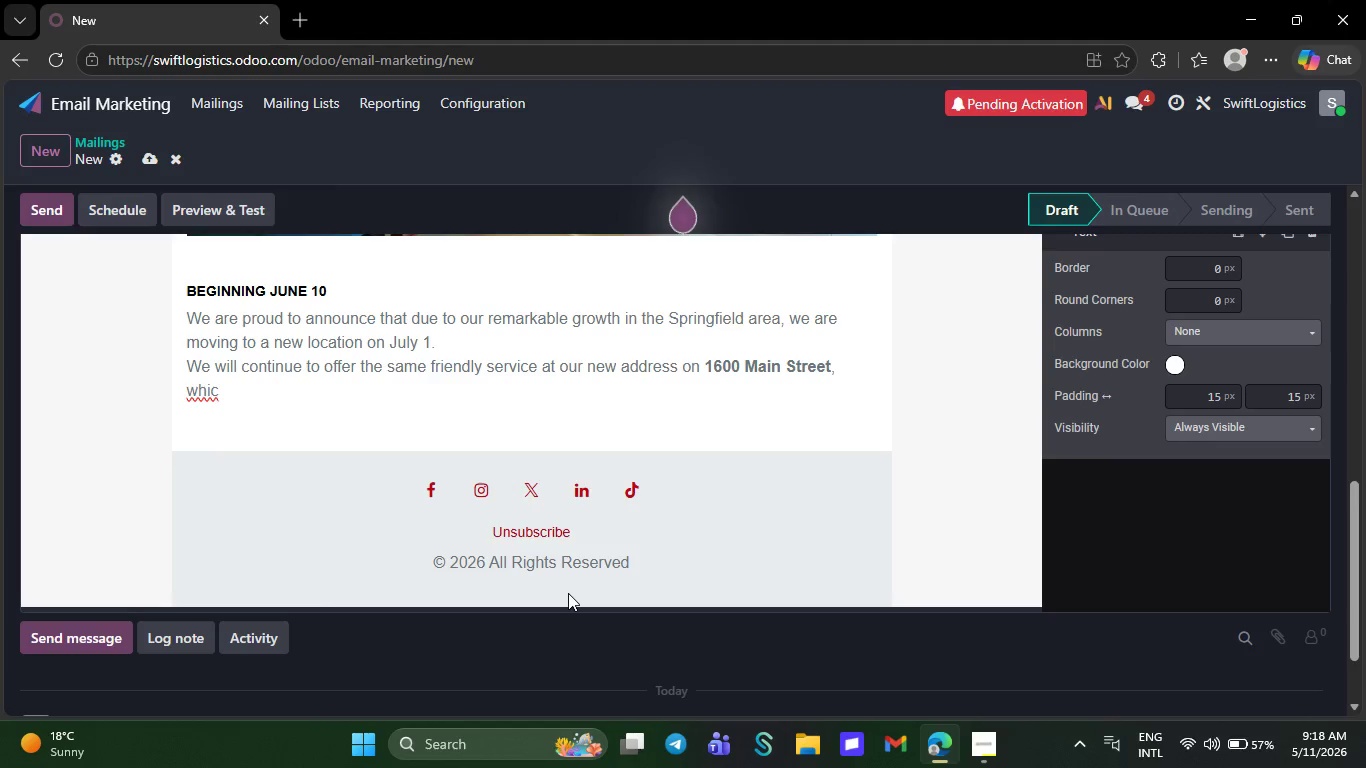 
key(Backspace)
 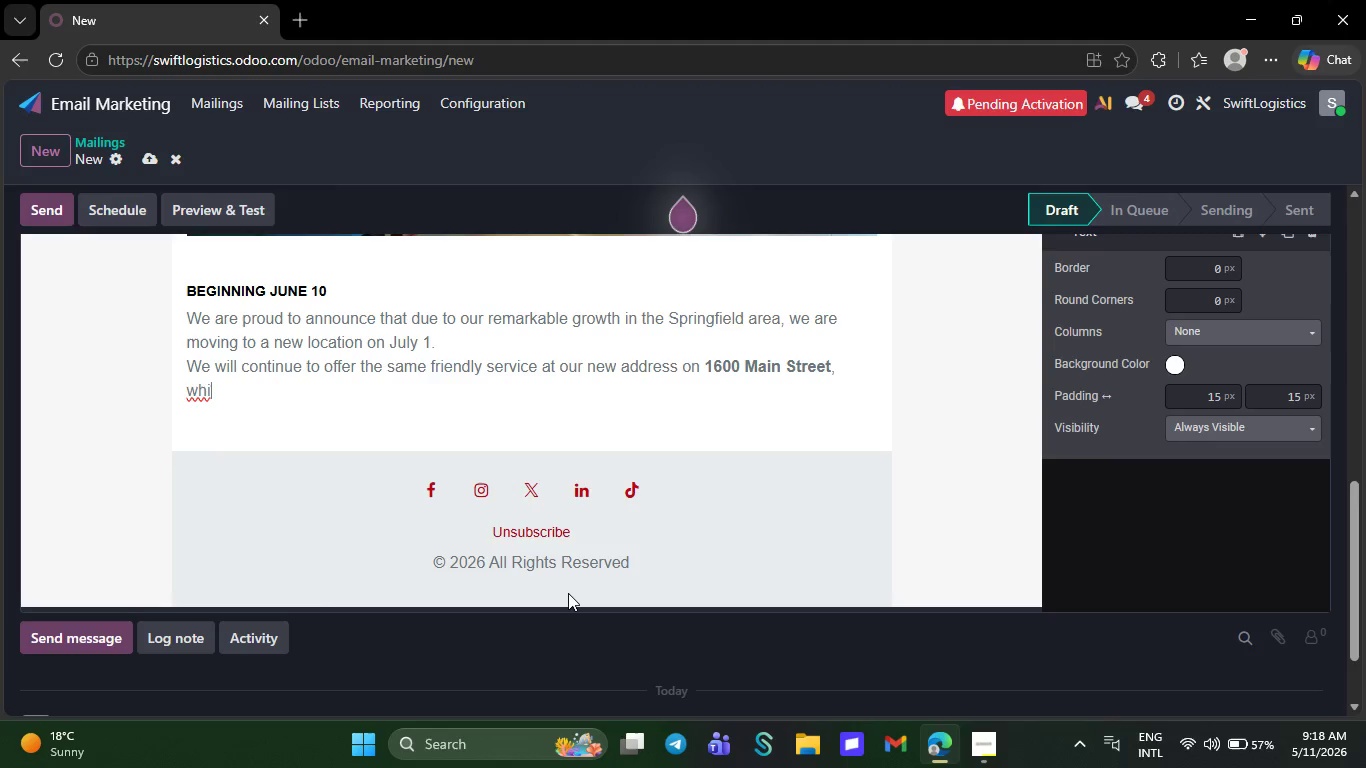 
key(Backspace)
 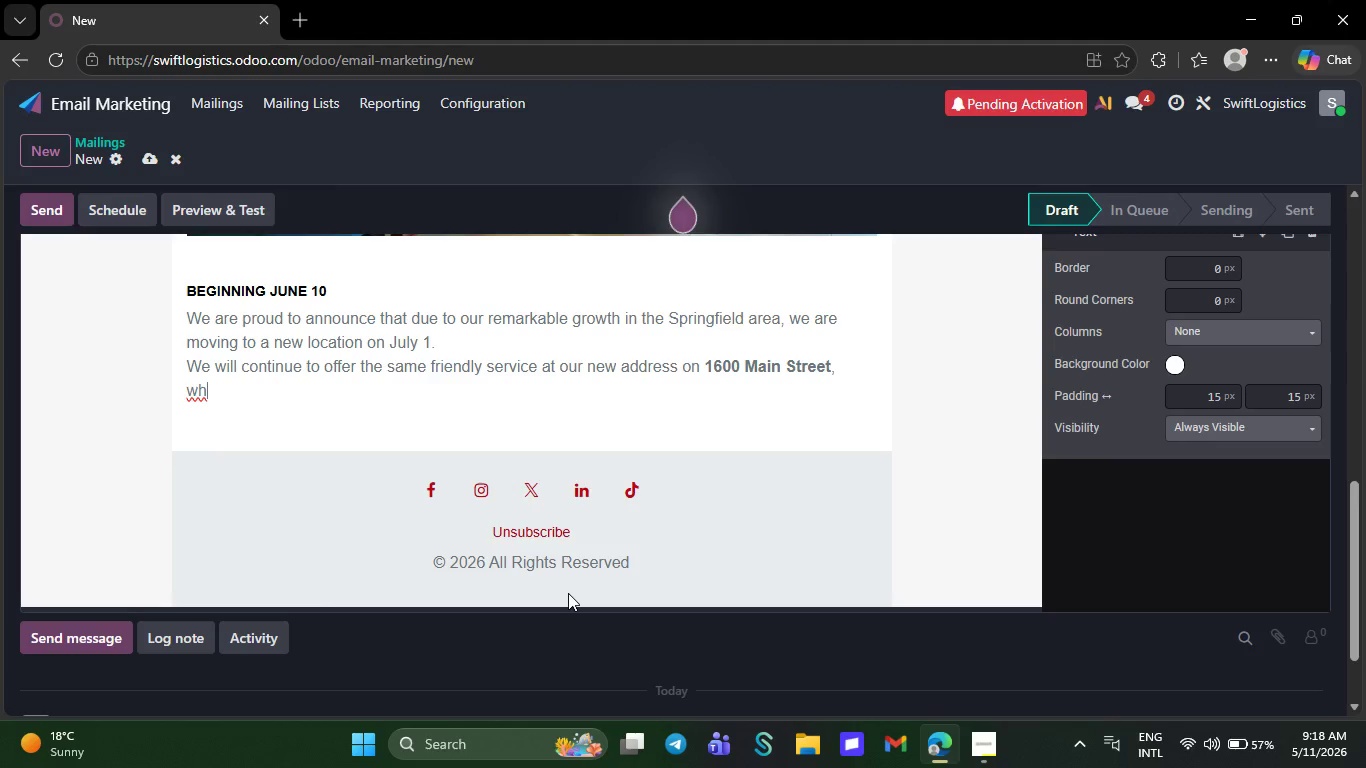 
key(Backspace)
 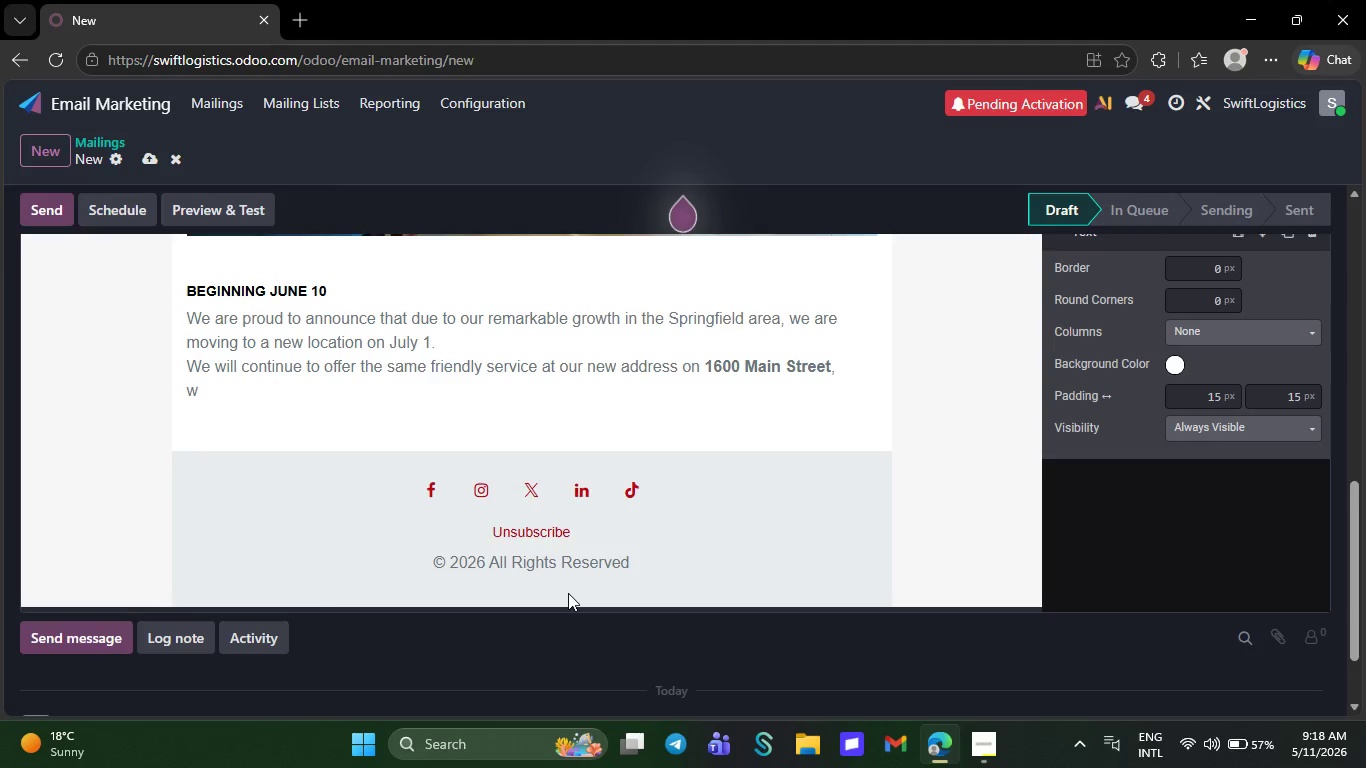 
key(Backspace)
 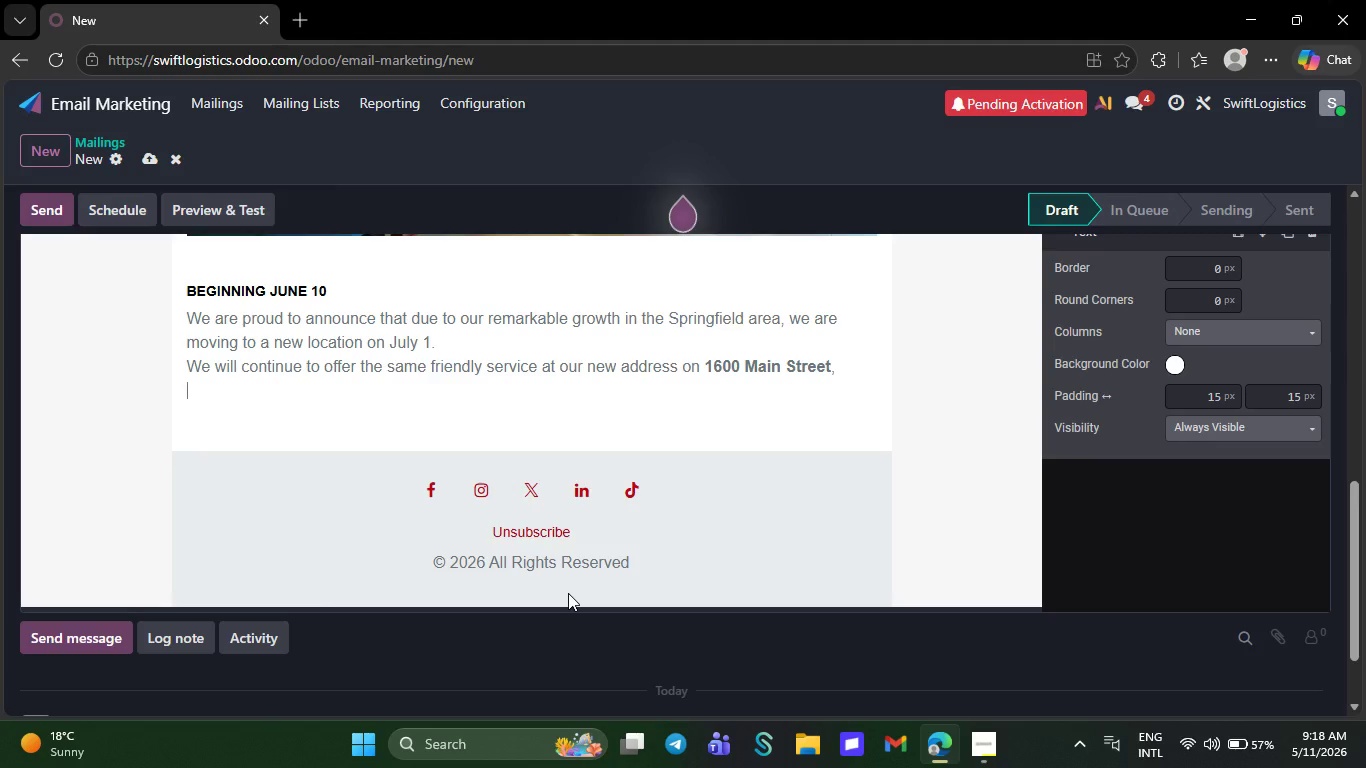 
key(Backspace)
 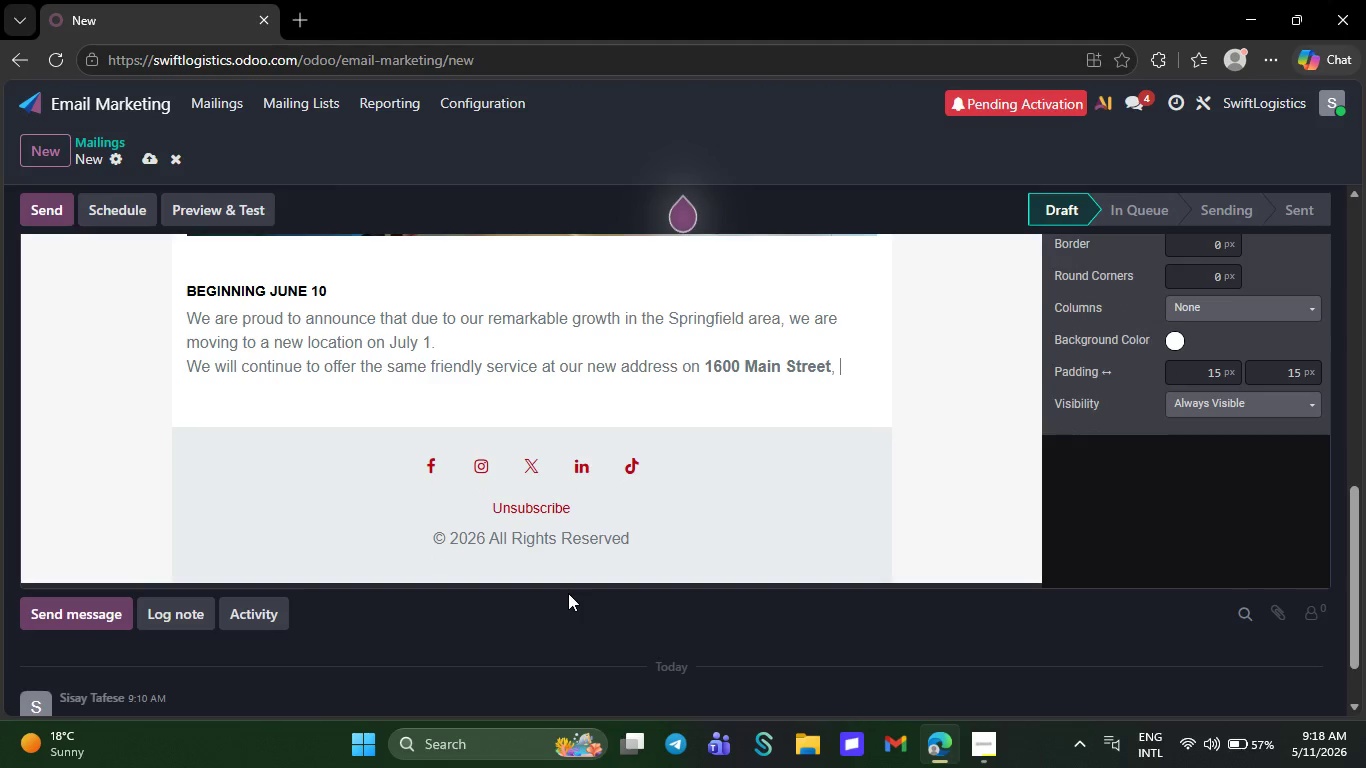 
key(Backspace)
 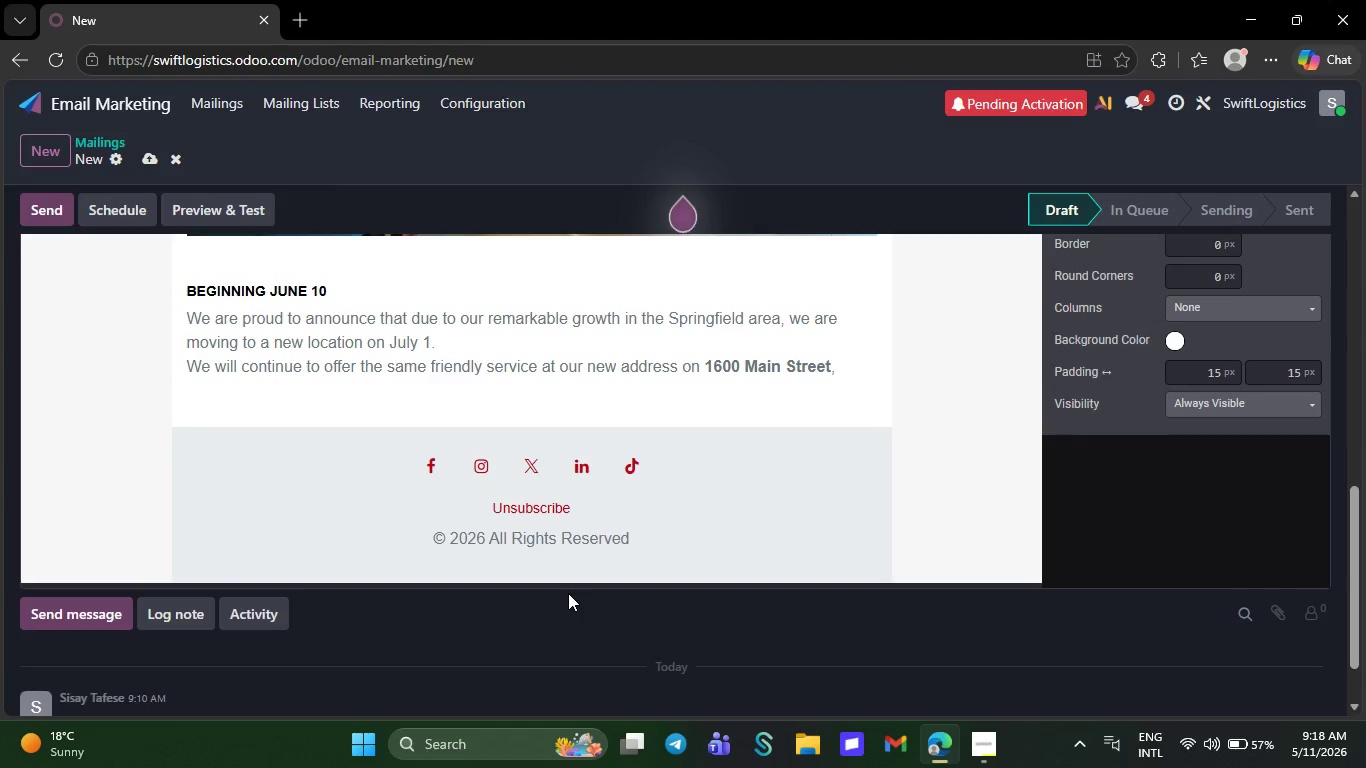 
key(Backspace)
 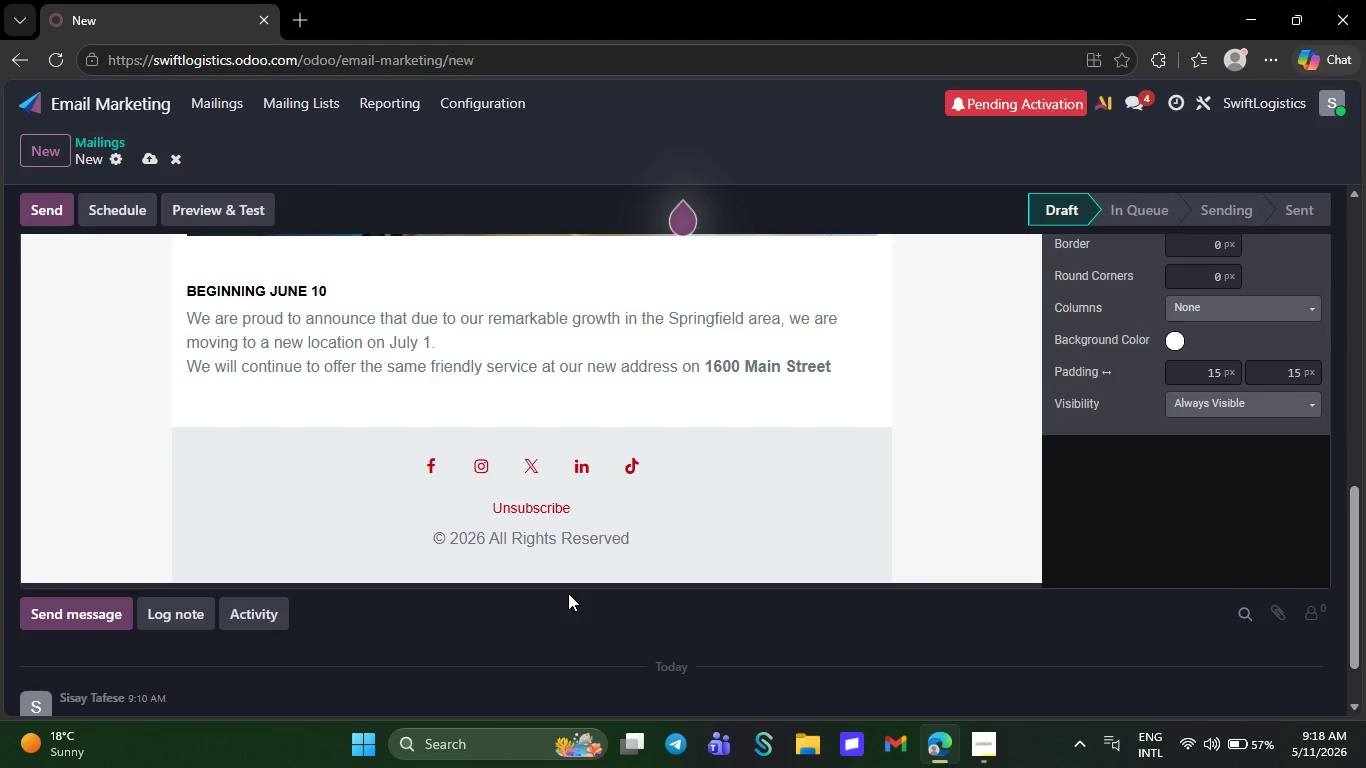 
wait(5.17)
 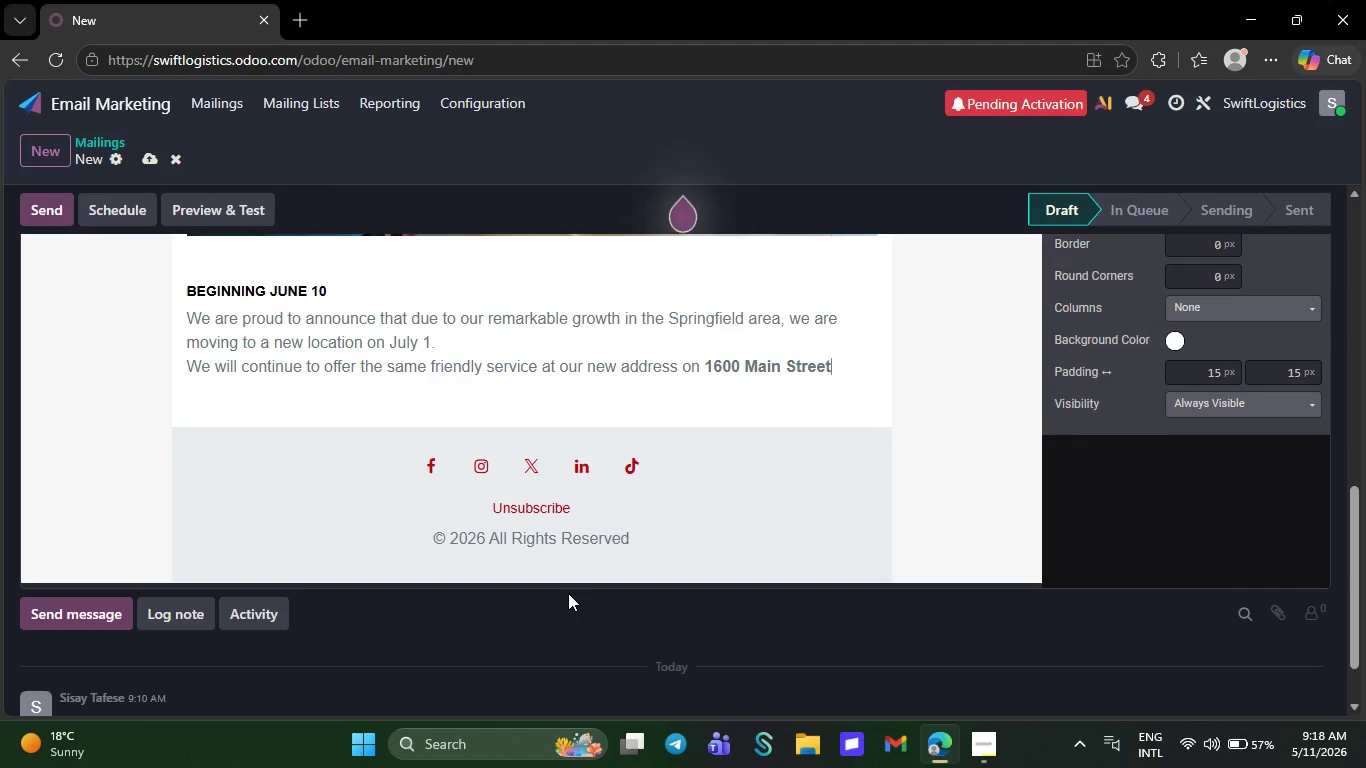 
key(Backspace)
 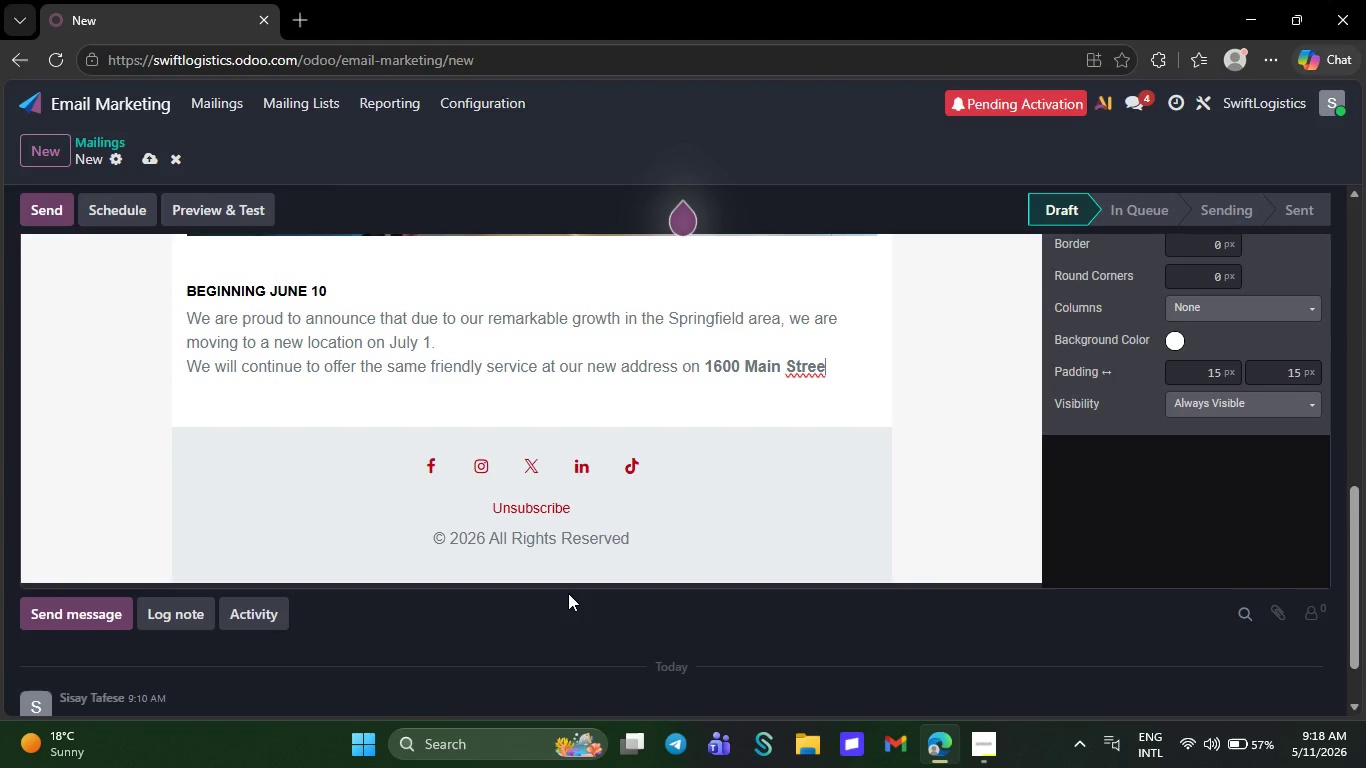 
key(Backspace)
 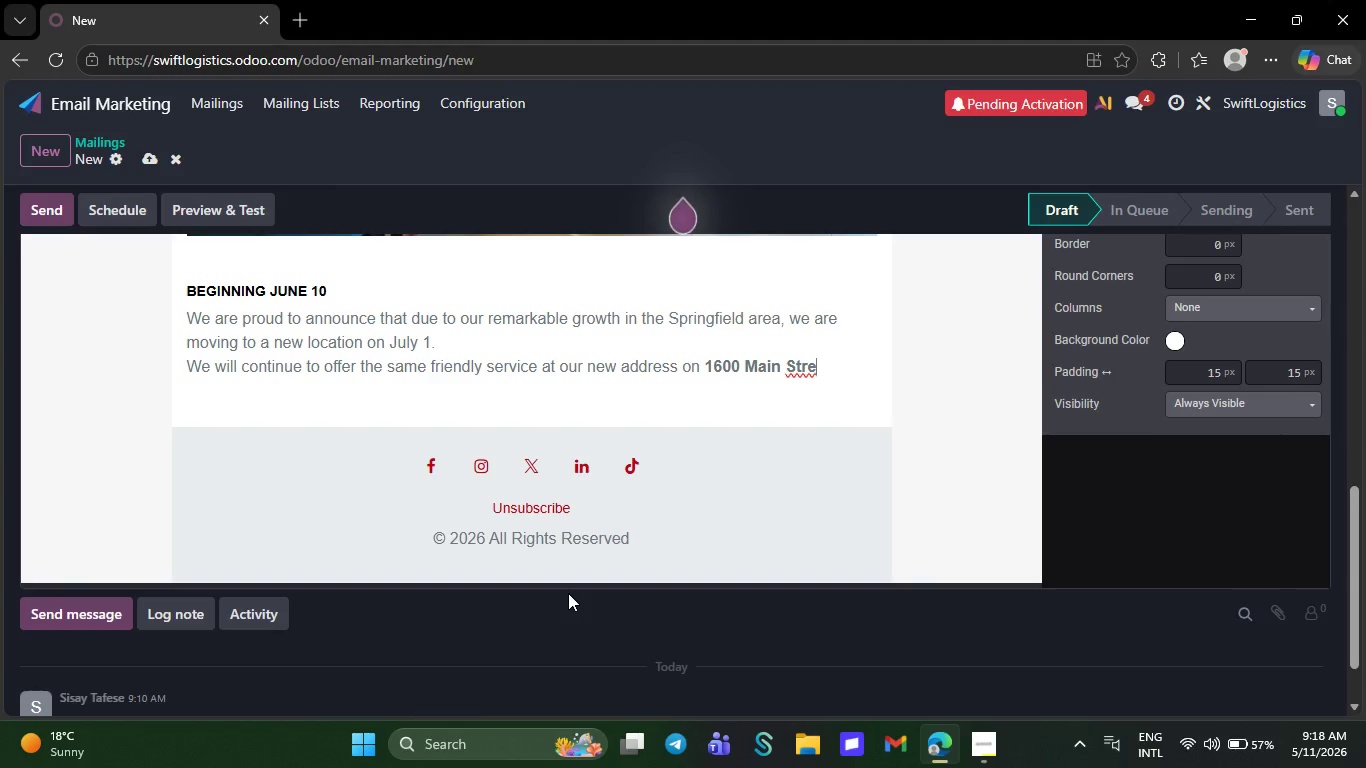 
key(Backspace)
 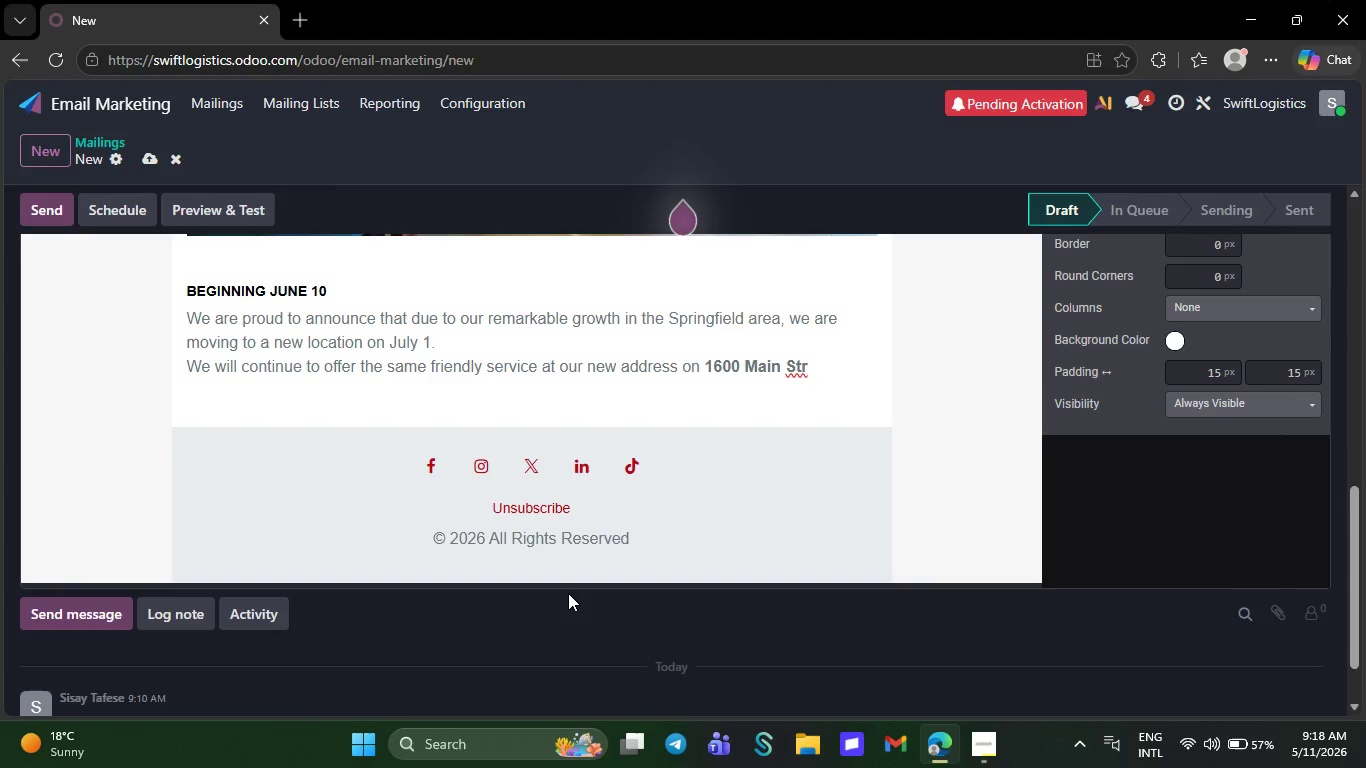 
key(Backspace)
 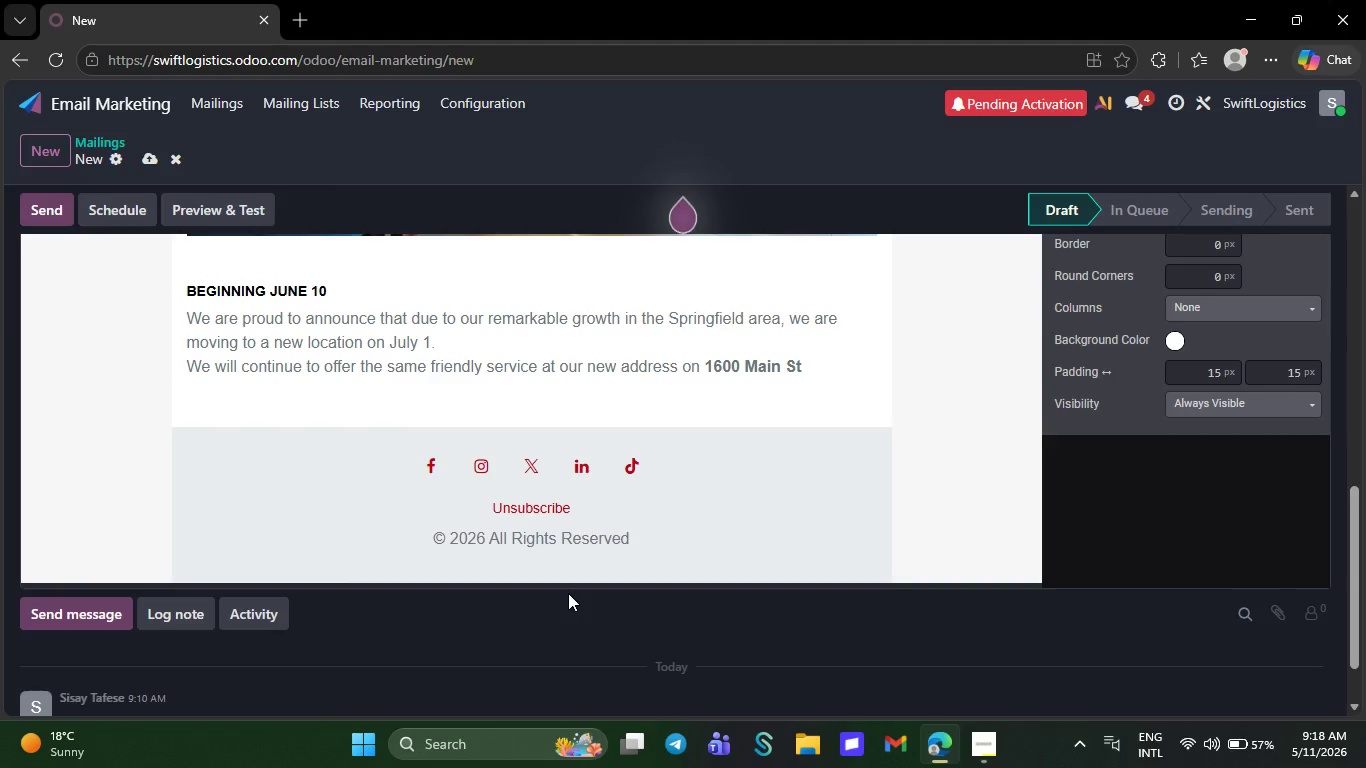 
key(Backspace)
 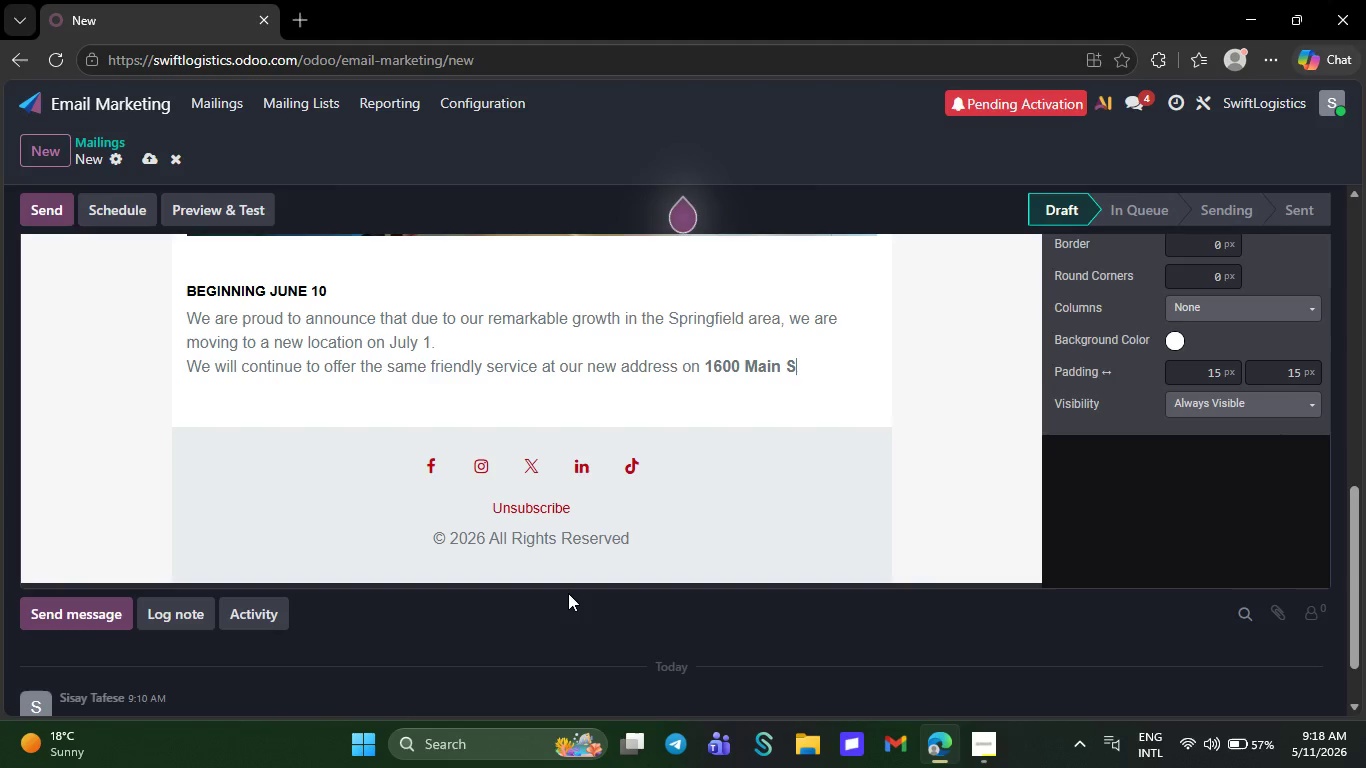 
key(Backspace)
 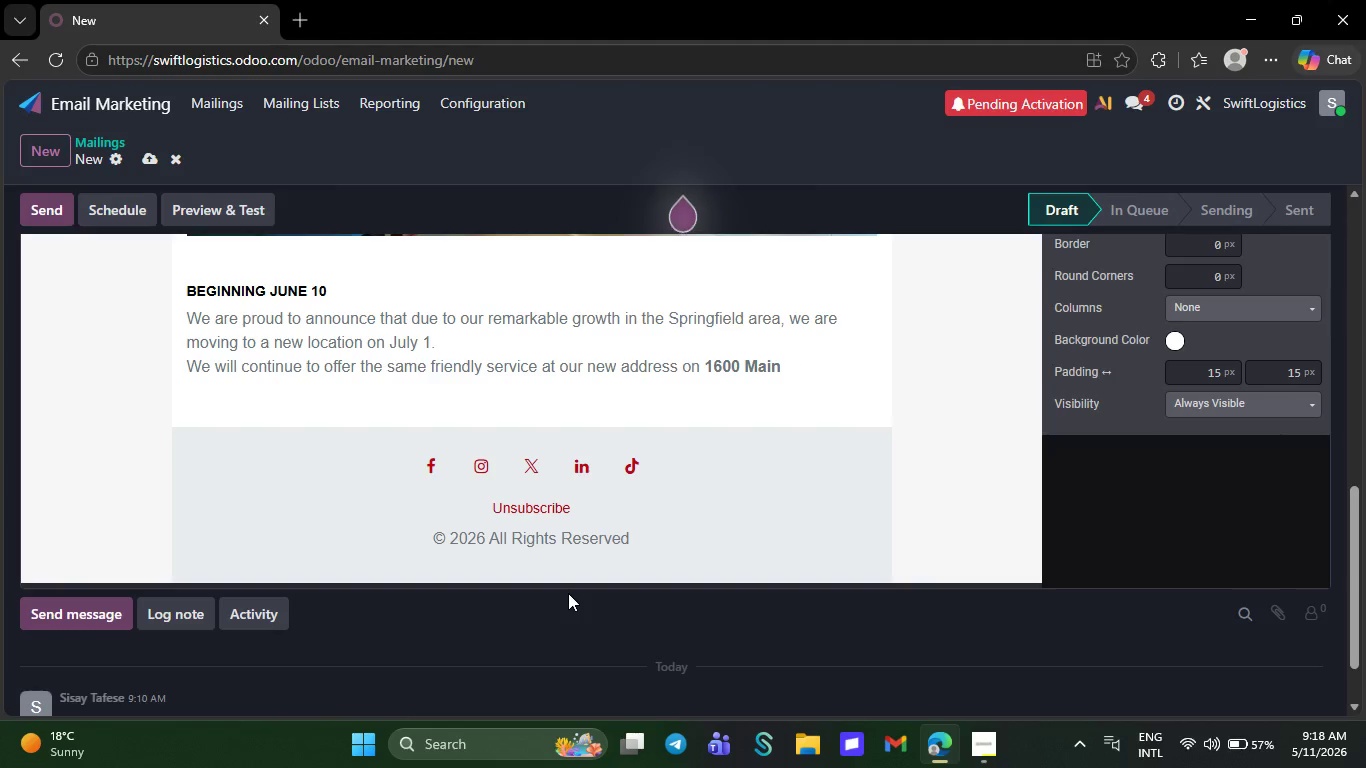 
key(Backspace)
 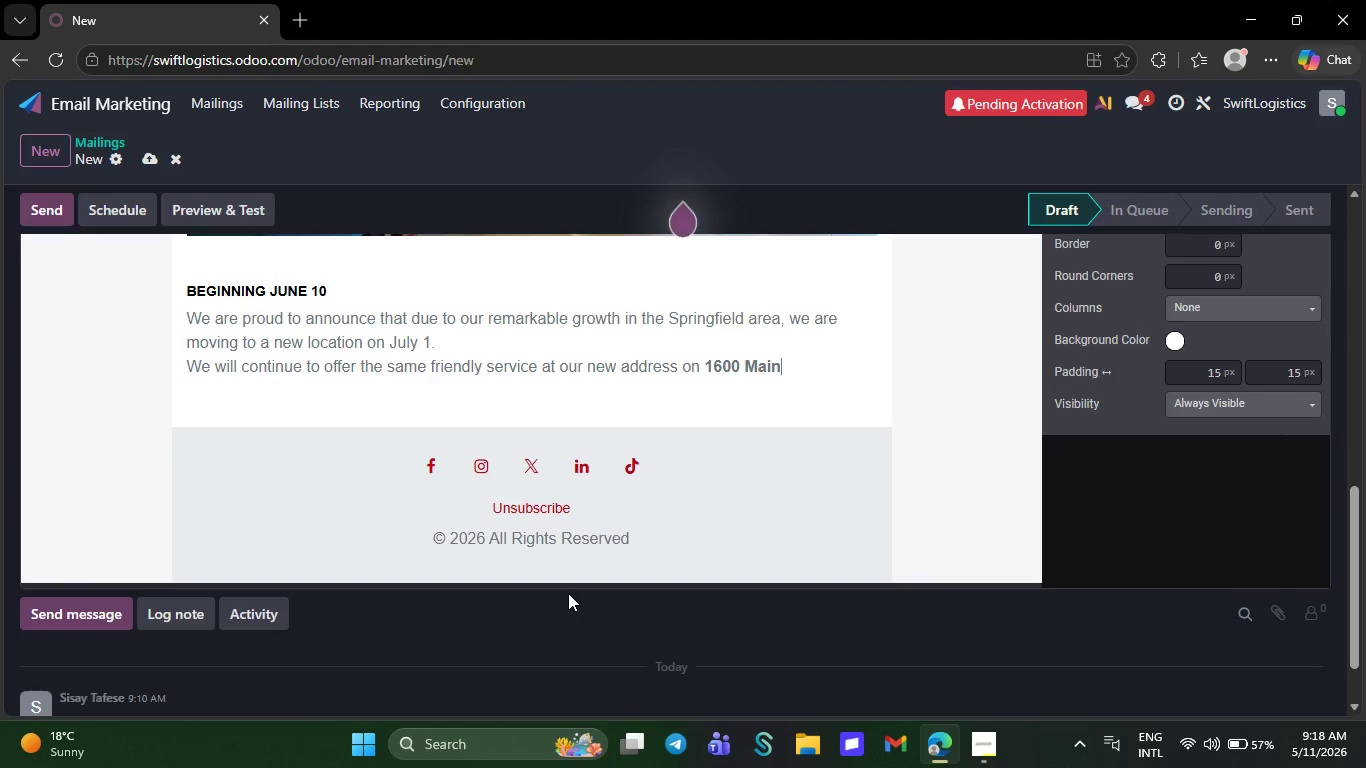 
key(Backspace)
 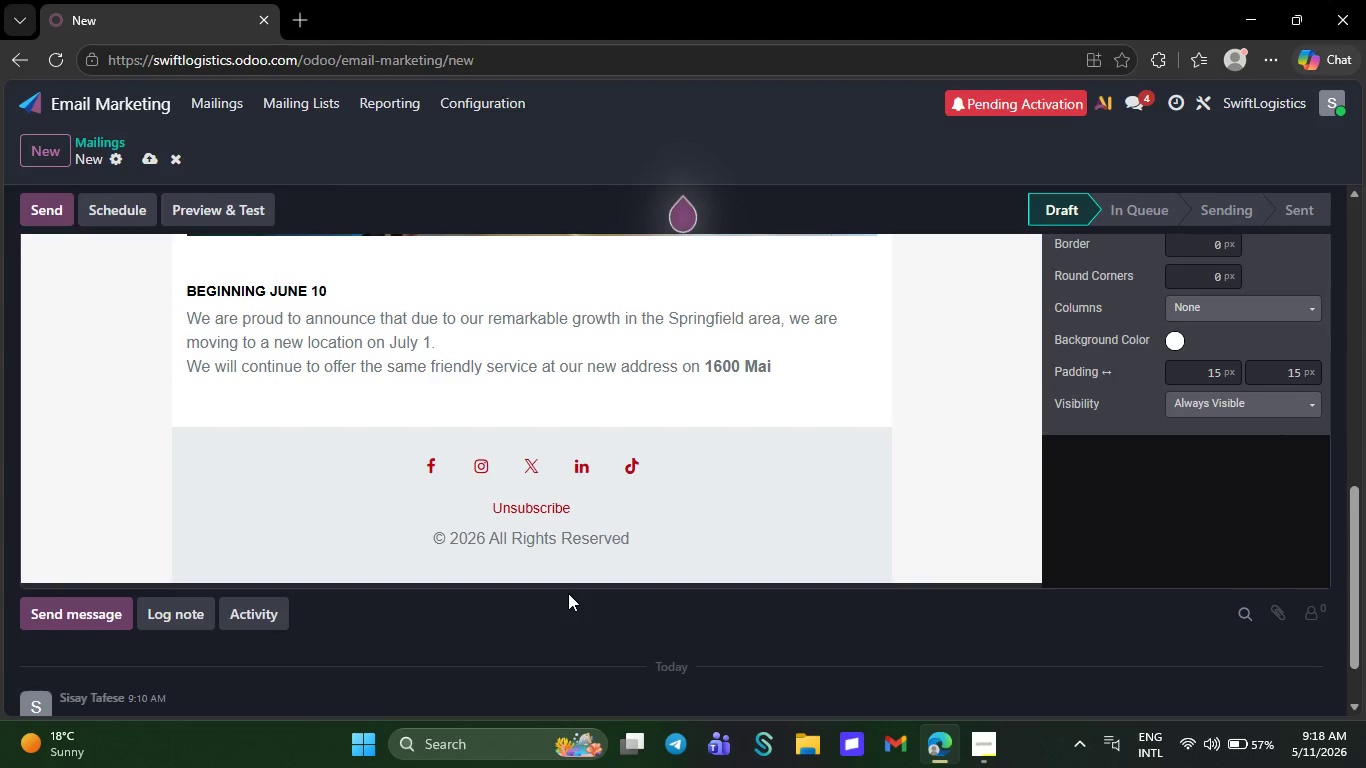 
key(Backspace)
 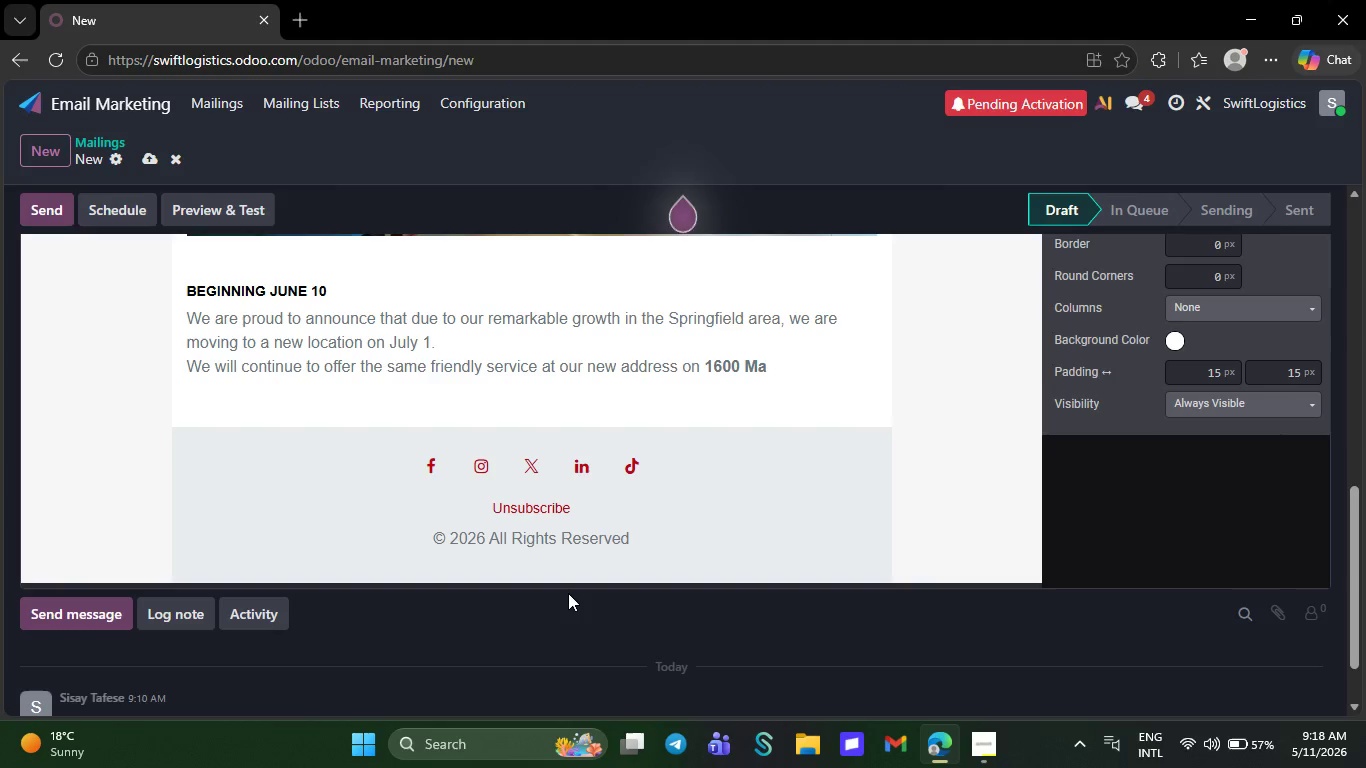 
key(Backspace)
 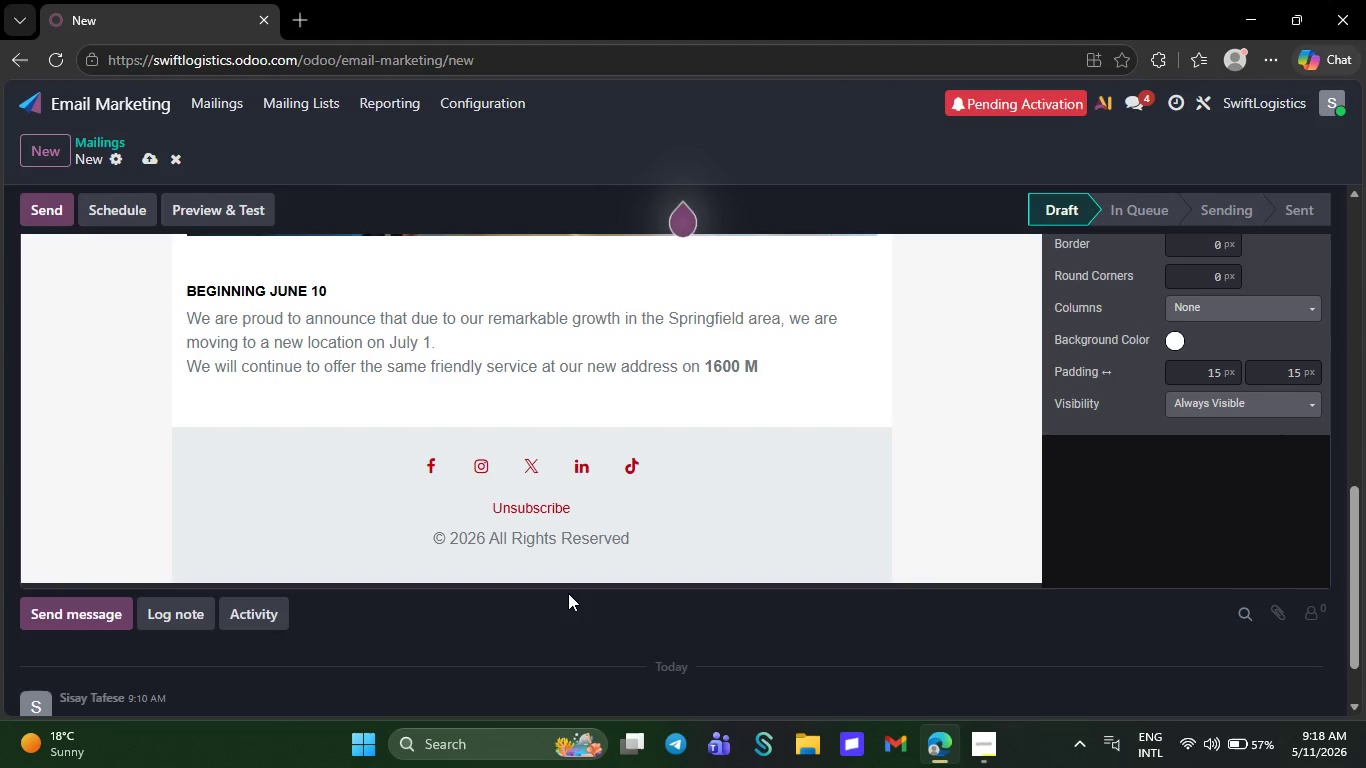 
key(Backspace)
 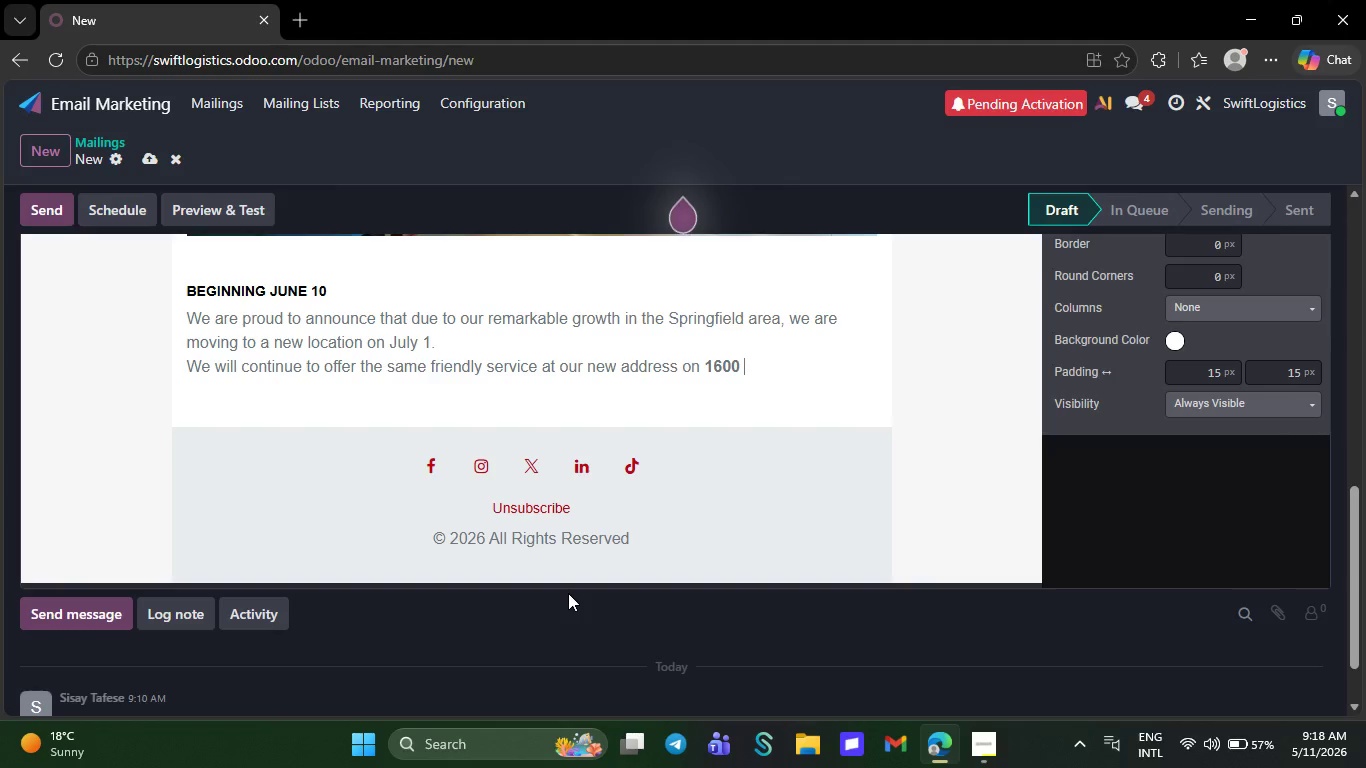 
key(Backspace)
 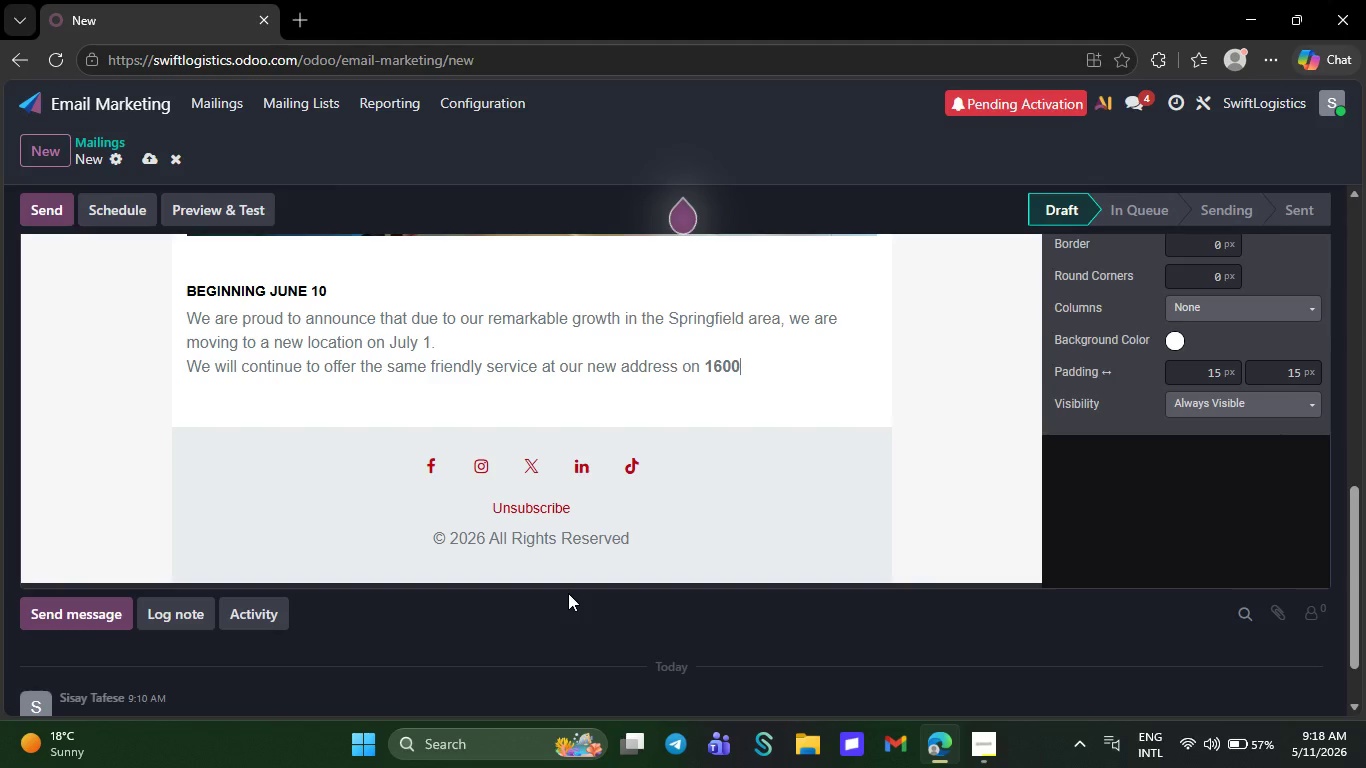 
key(Backspace)
 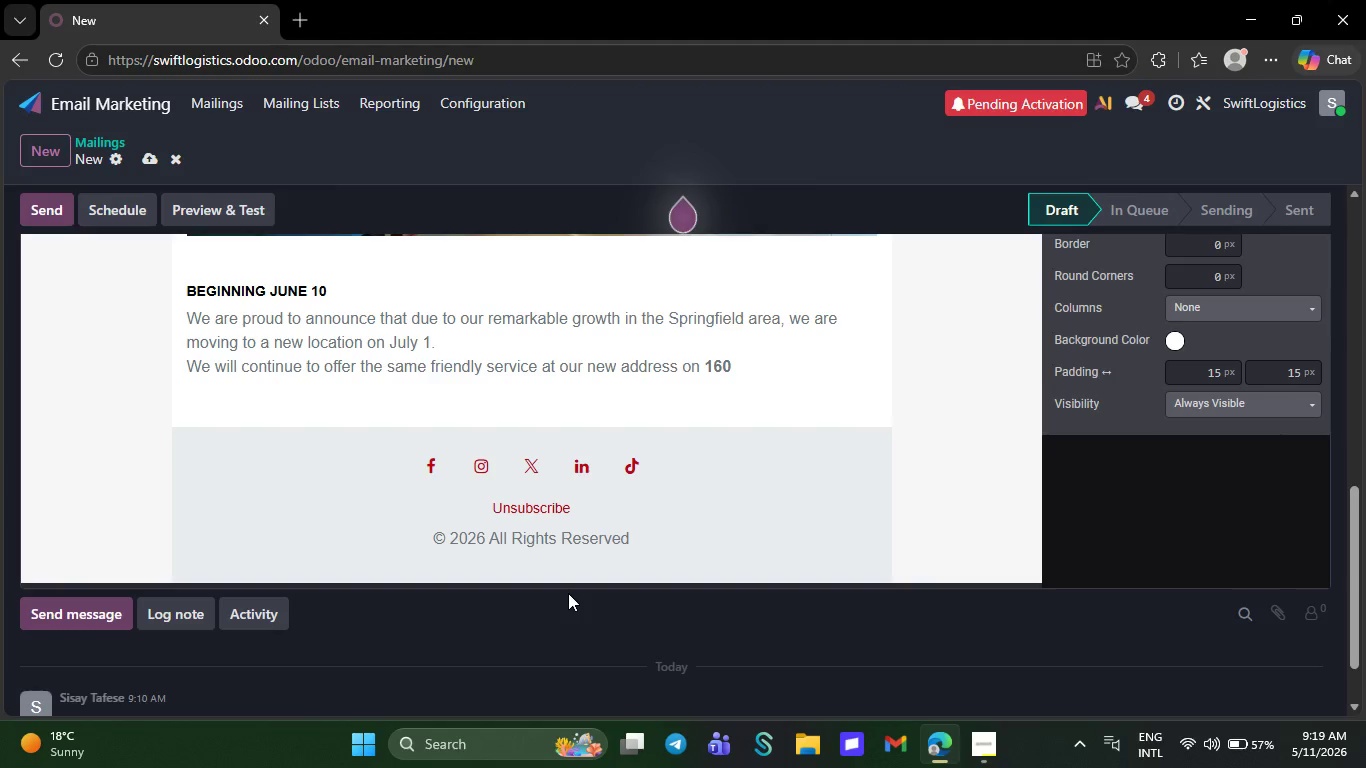 
wait(20.86)
 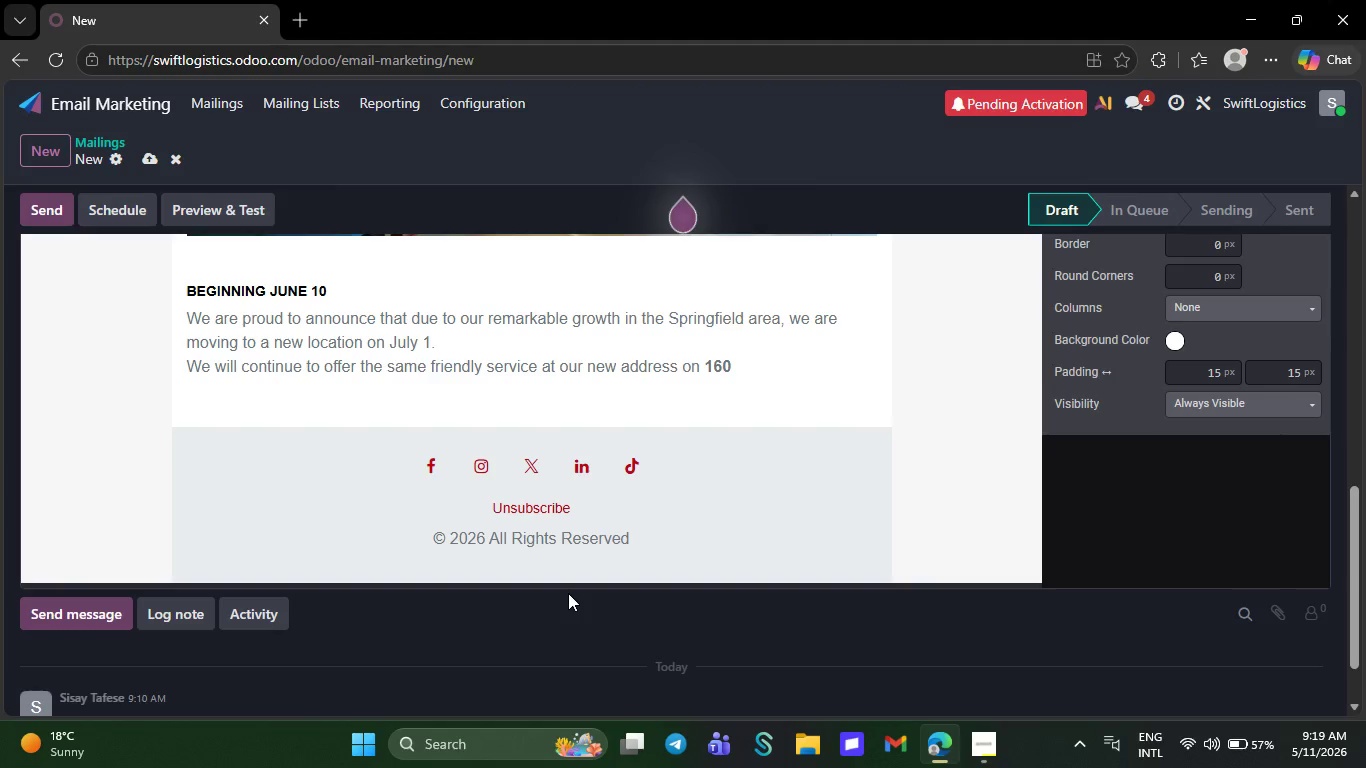 
key(Backspace)
 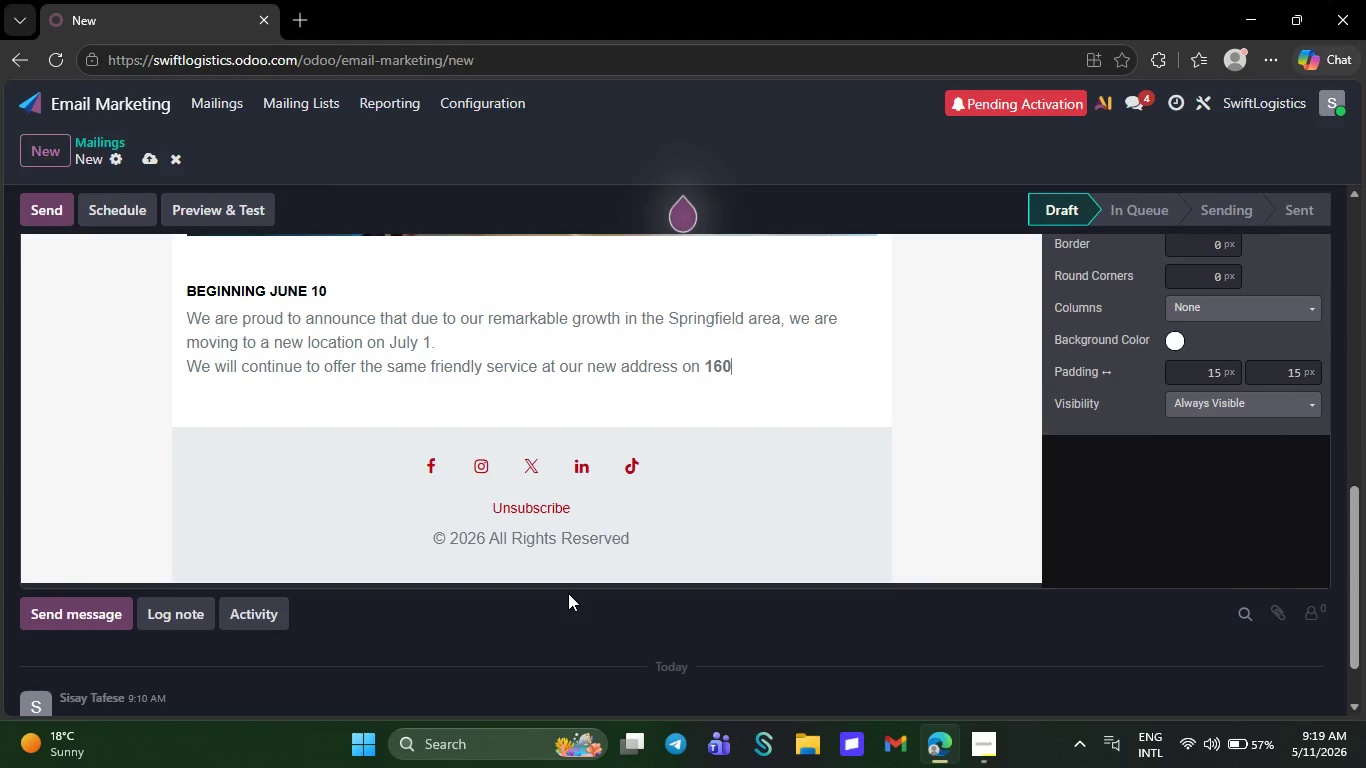 
key(Backspace)
 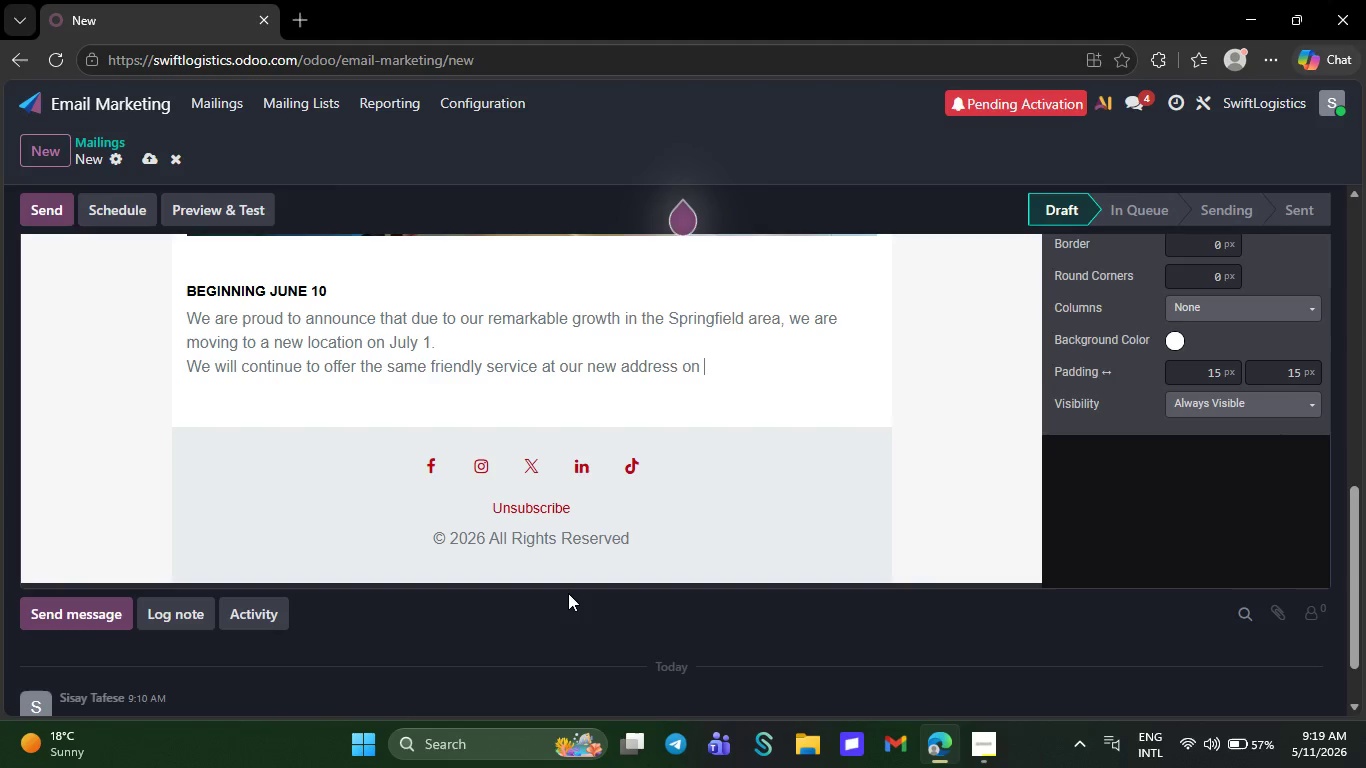 
key(Backspace)
 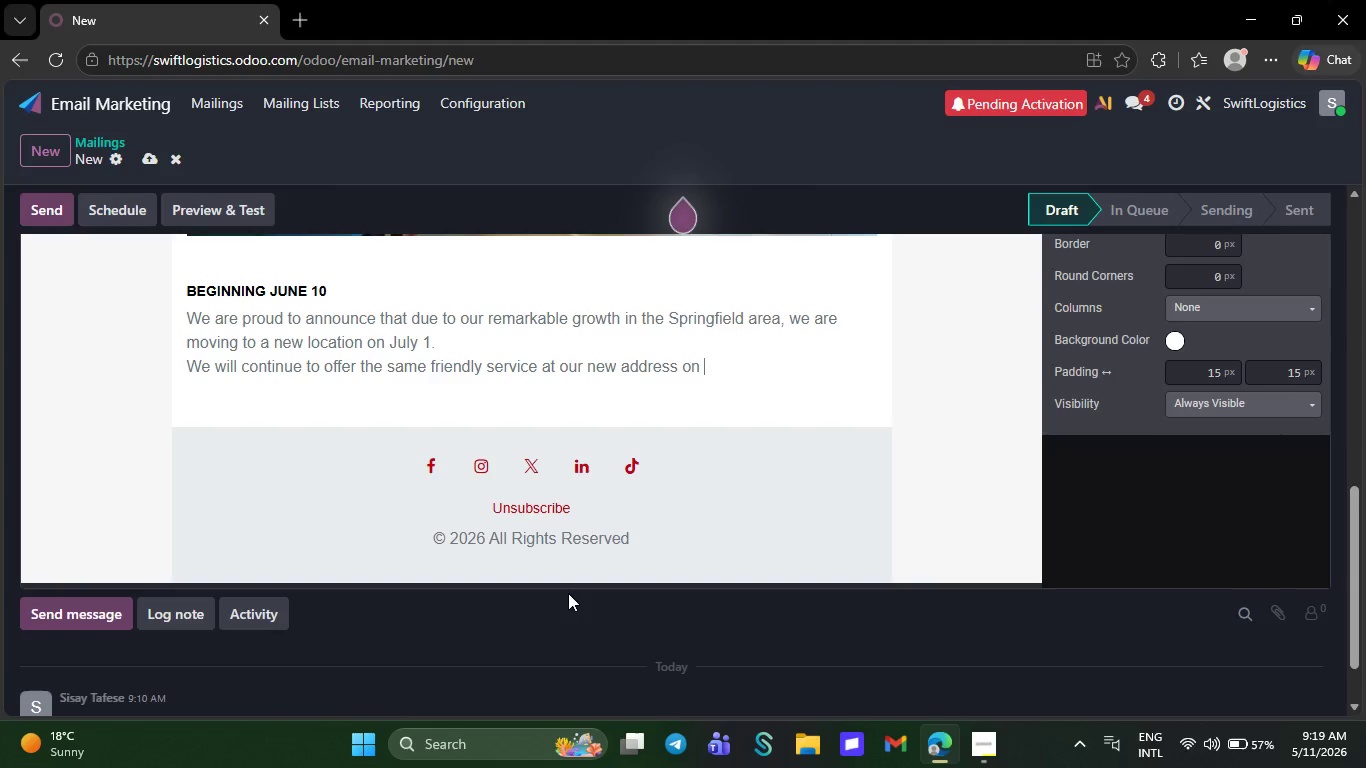 
key(Backspace)
 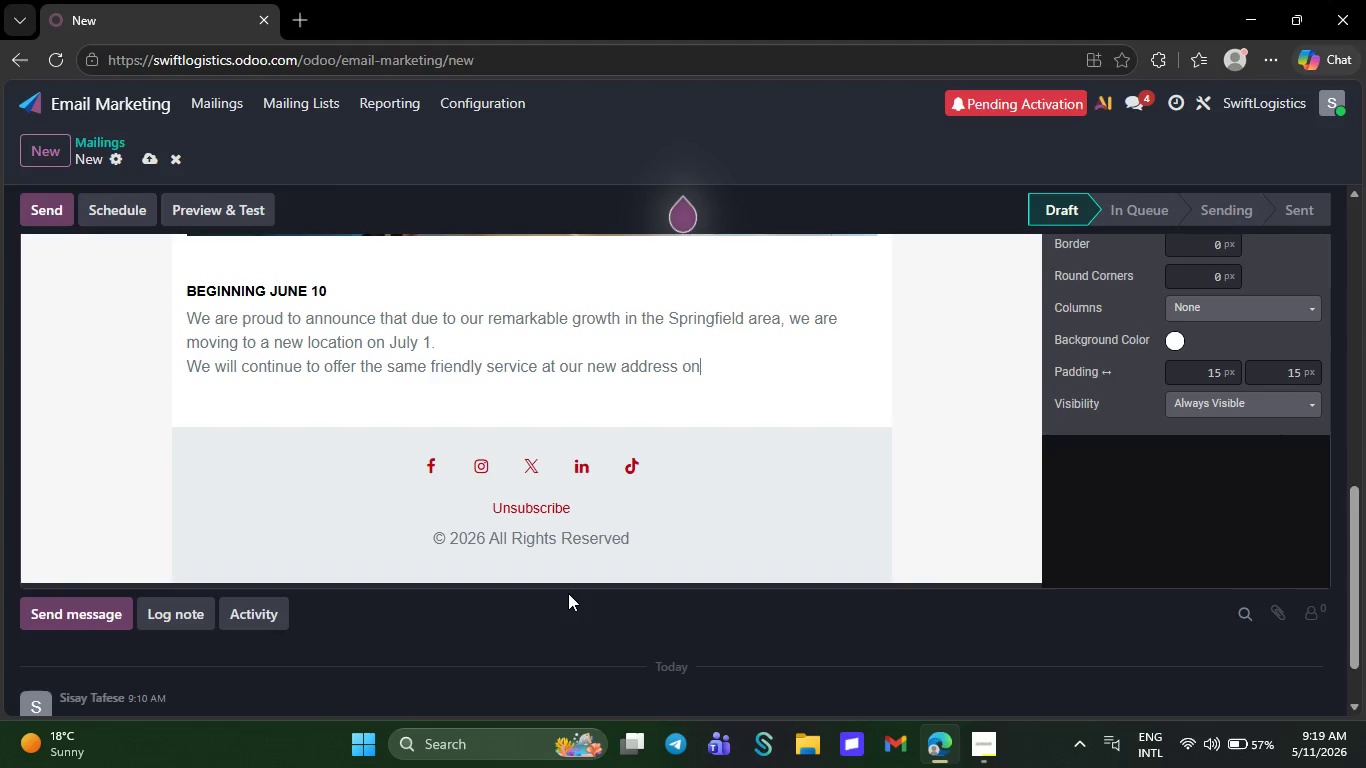 
key(Backspace)
 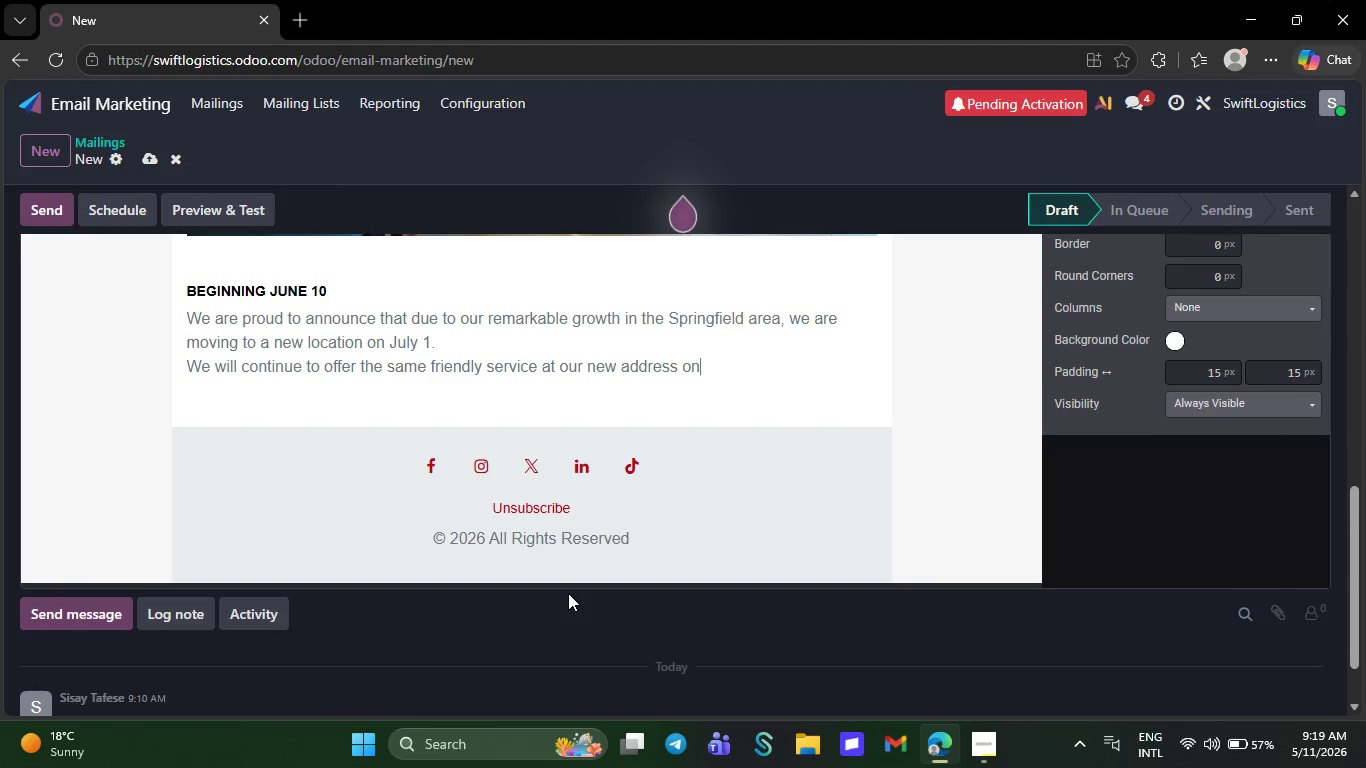 
key(Backspace)
 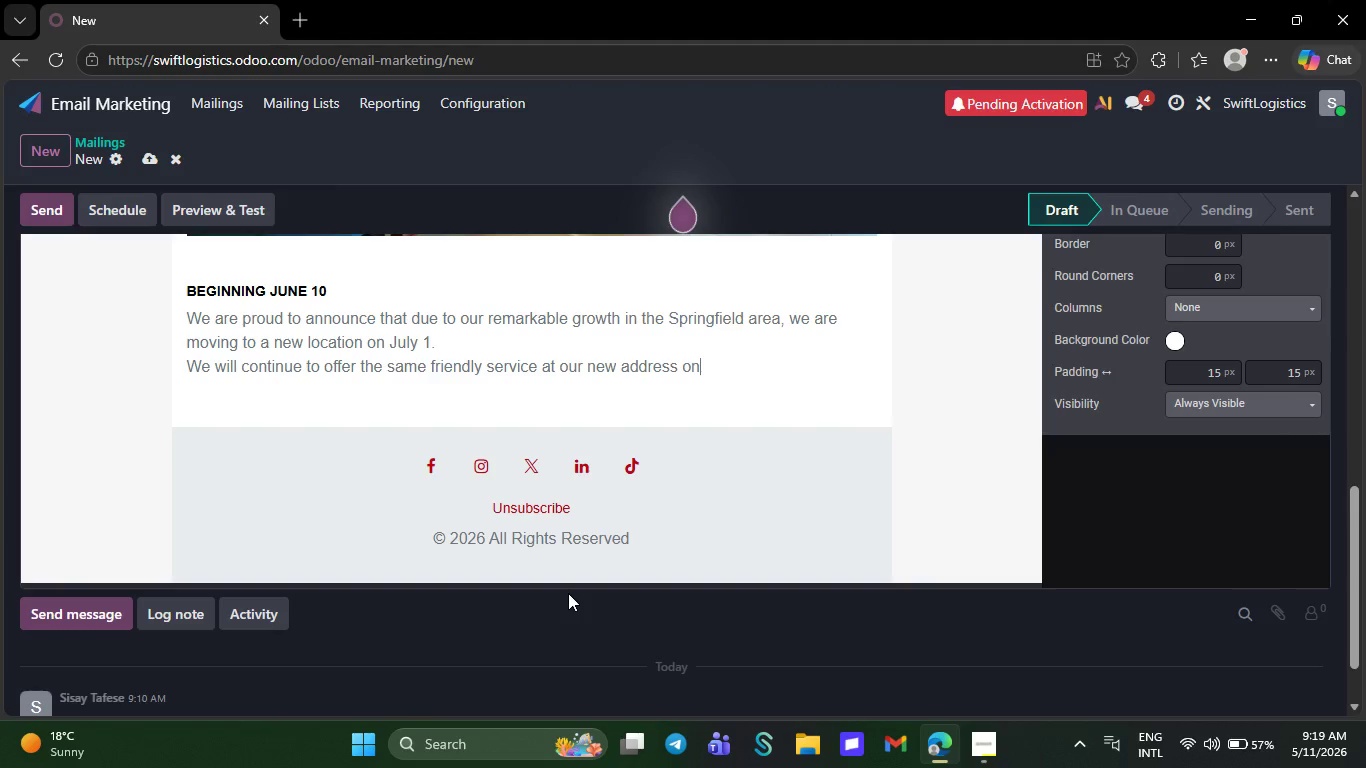 
key(Backspace)
 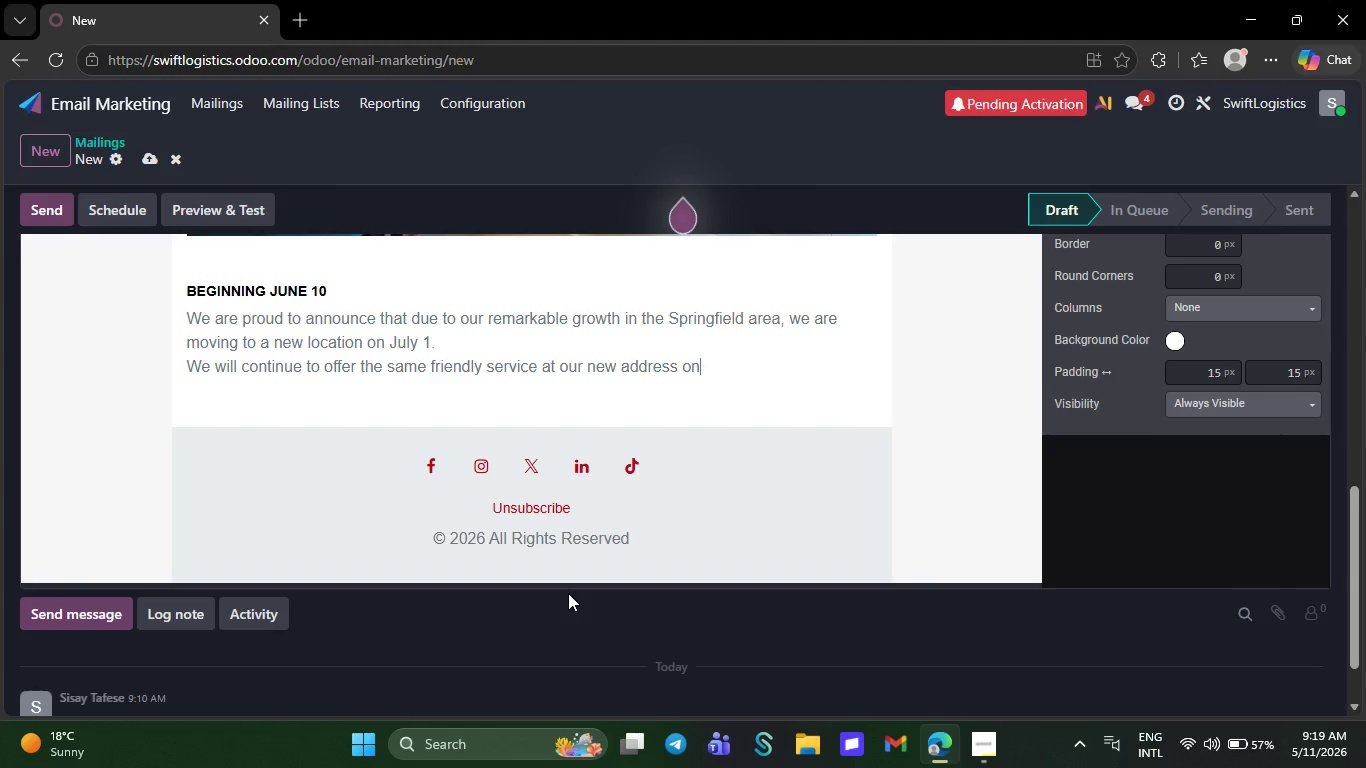 
key(Backspace)
 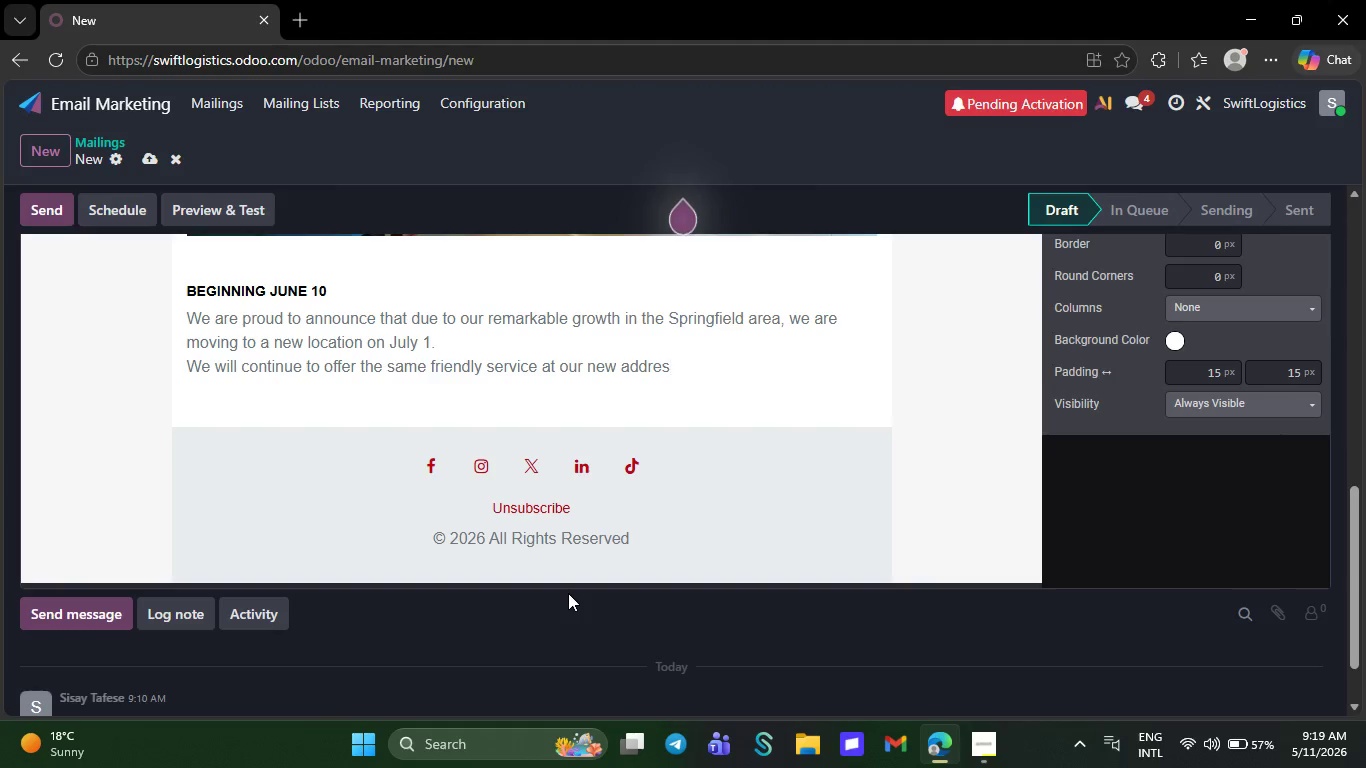 
key(Backspace)
 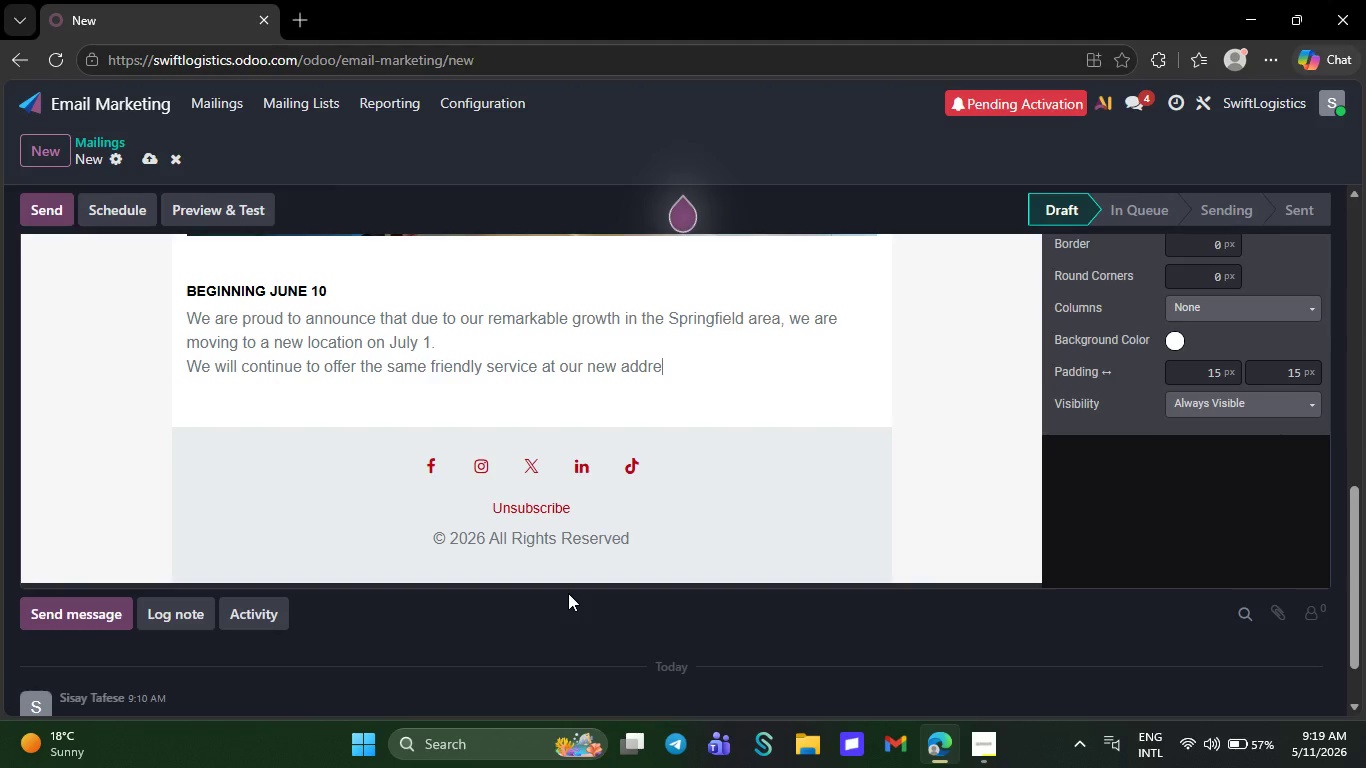 
key(Backspace)
 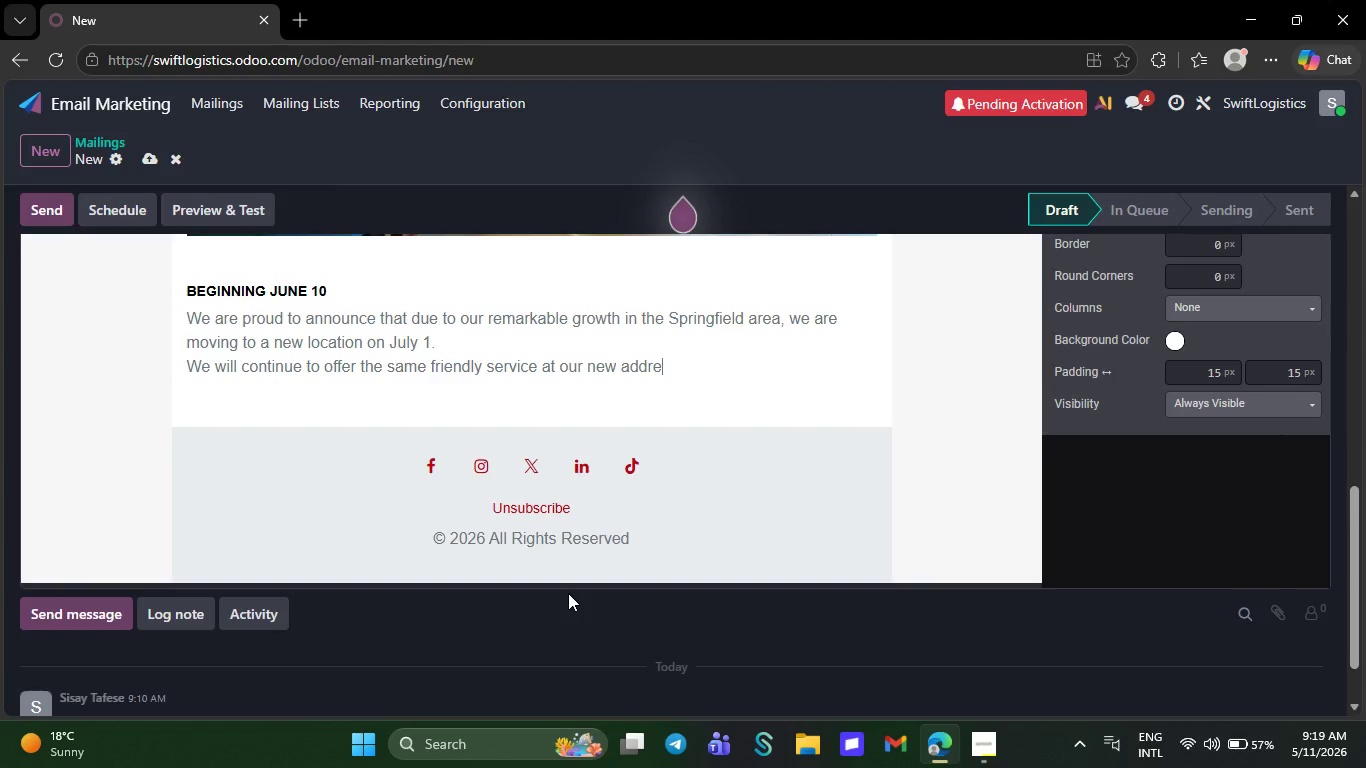 
key(Backspace)
 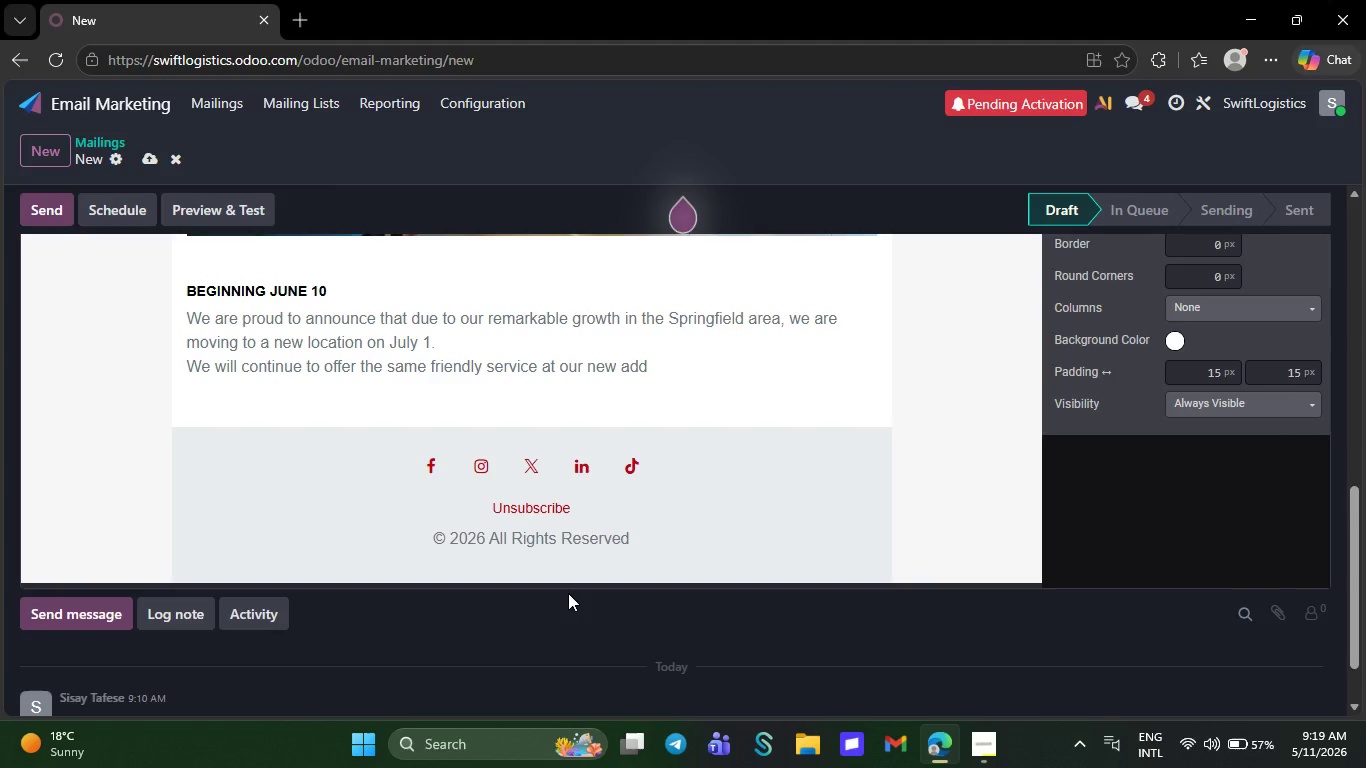 
key(Backspace)
 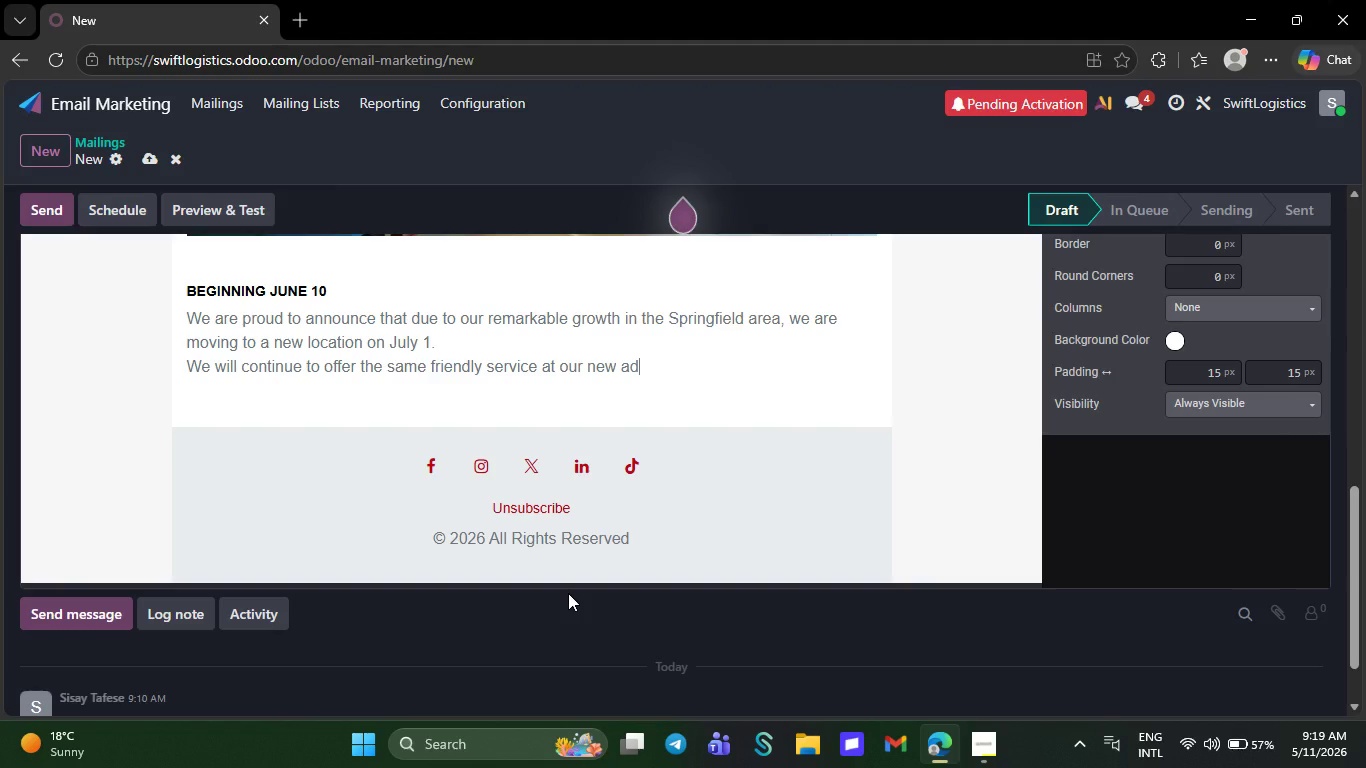 
key(Backspace)
 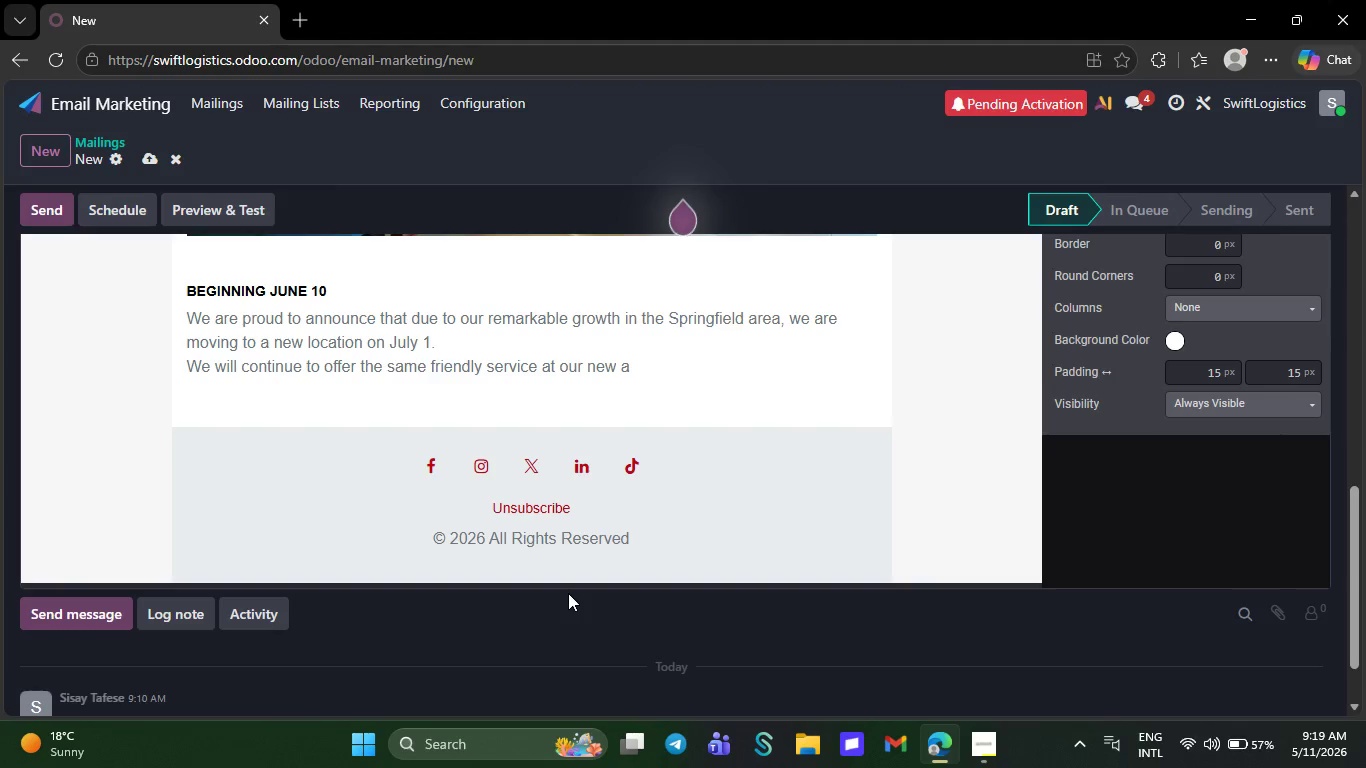 
key(Backspace)
 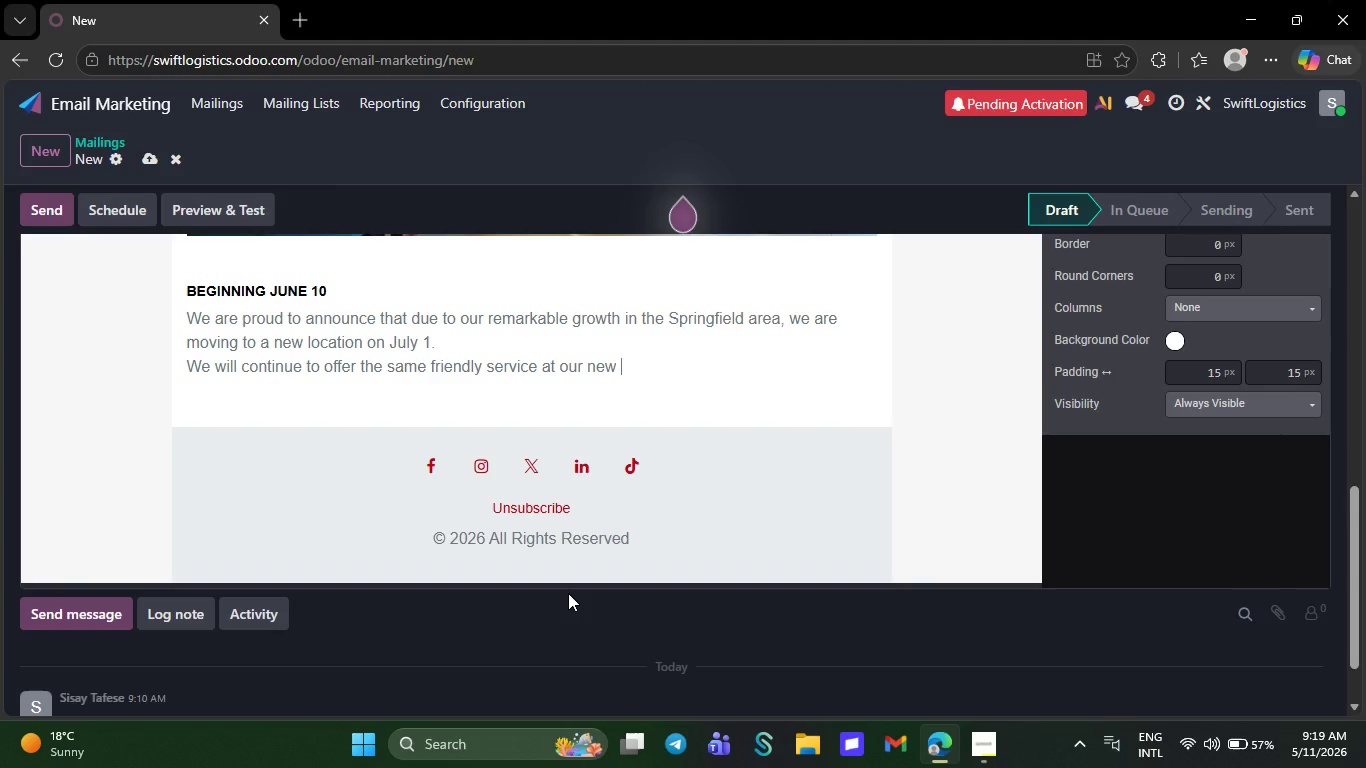 
key(Backspace)
 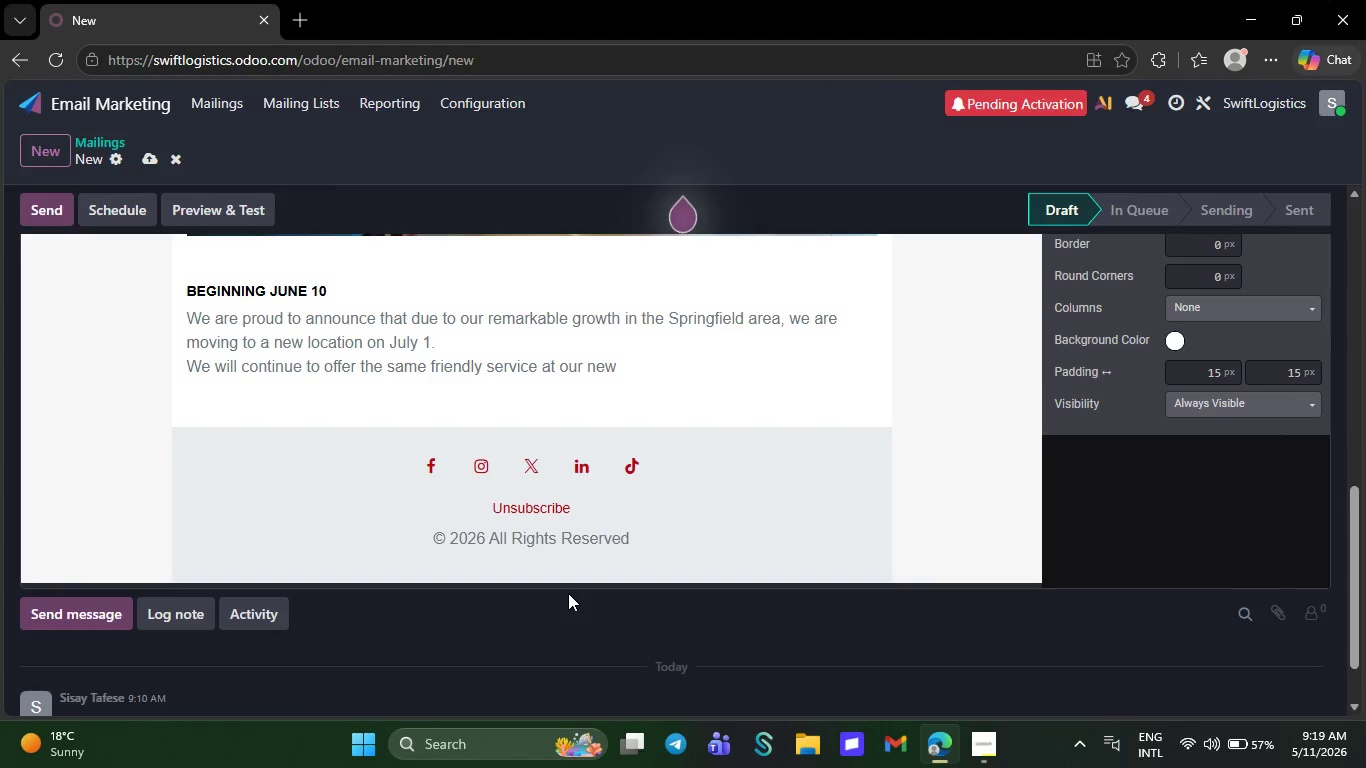 
key(Backspace)
 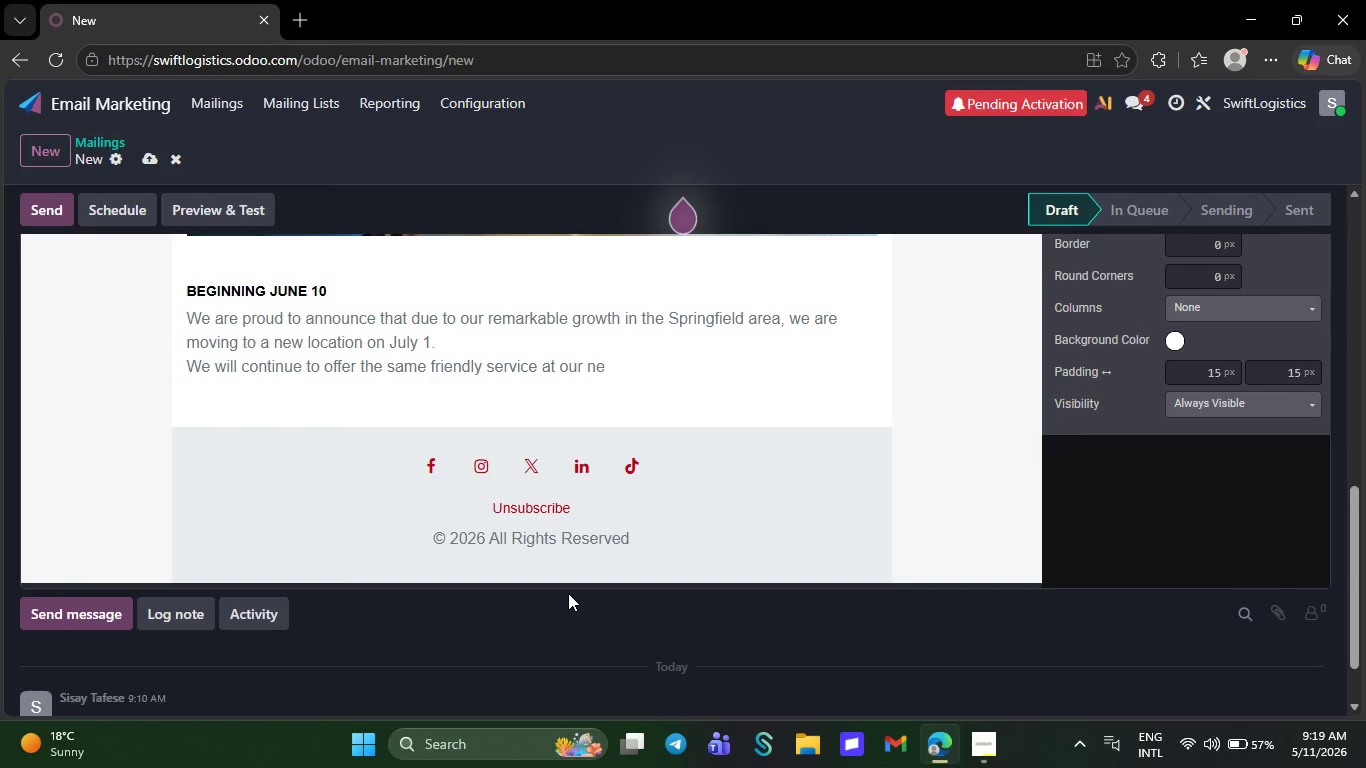 
key(Backspace)
 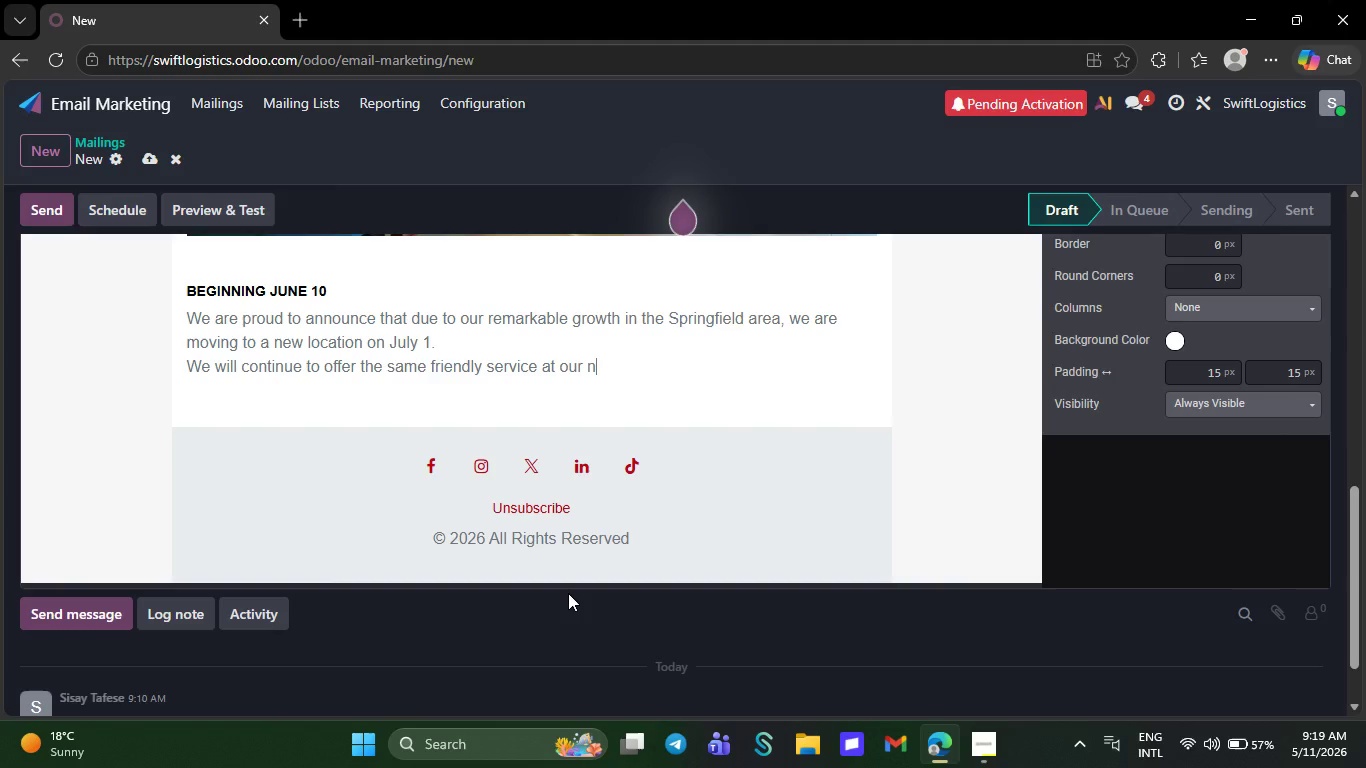 
key(Backspace)
 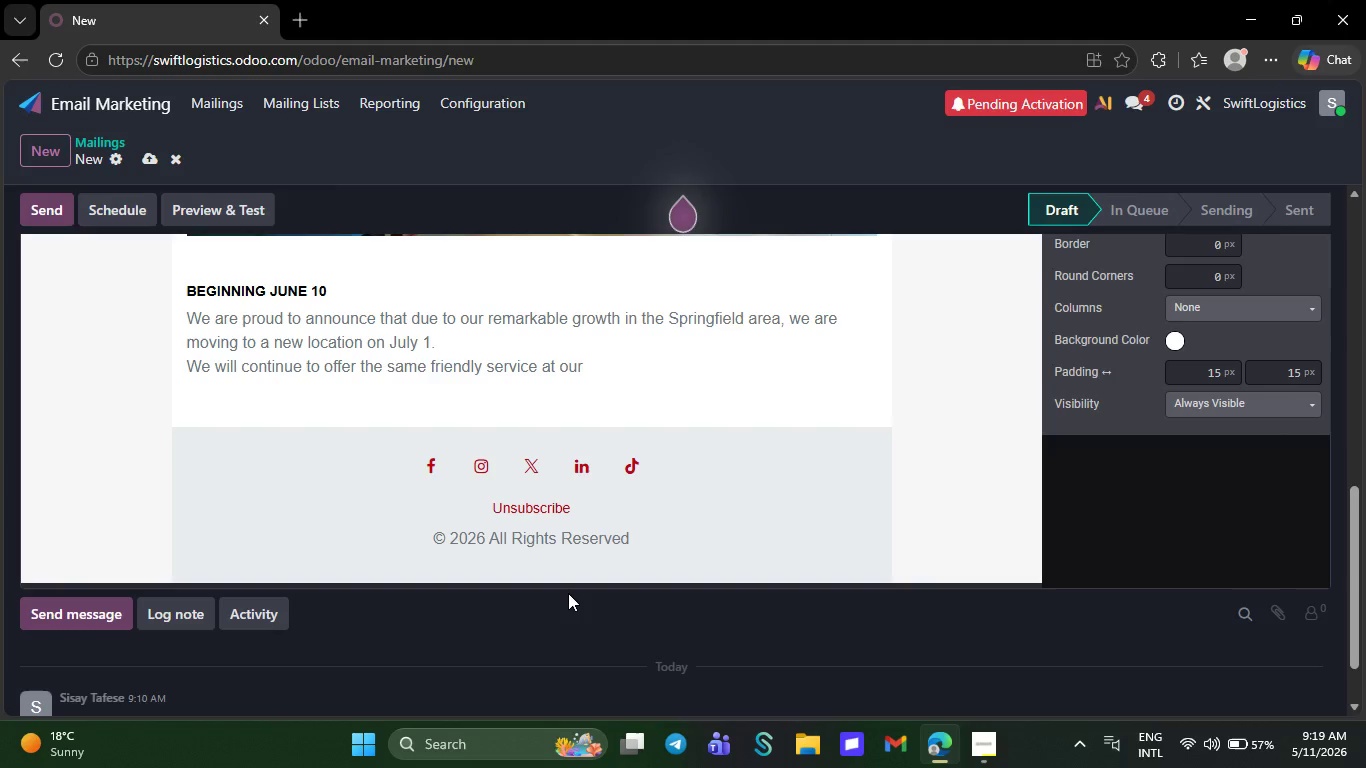 
key(Backspace)
 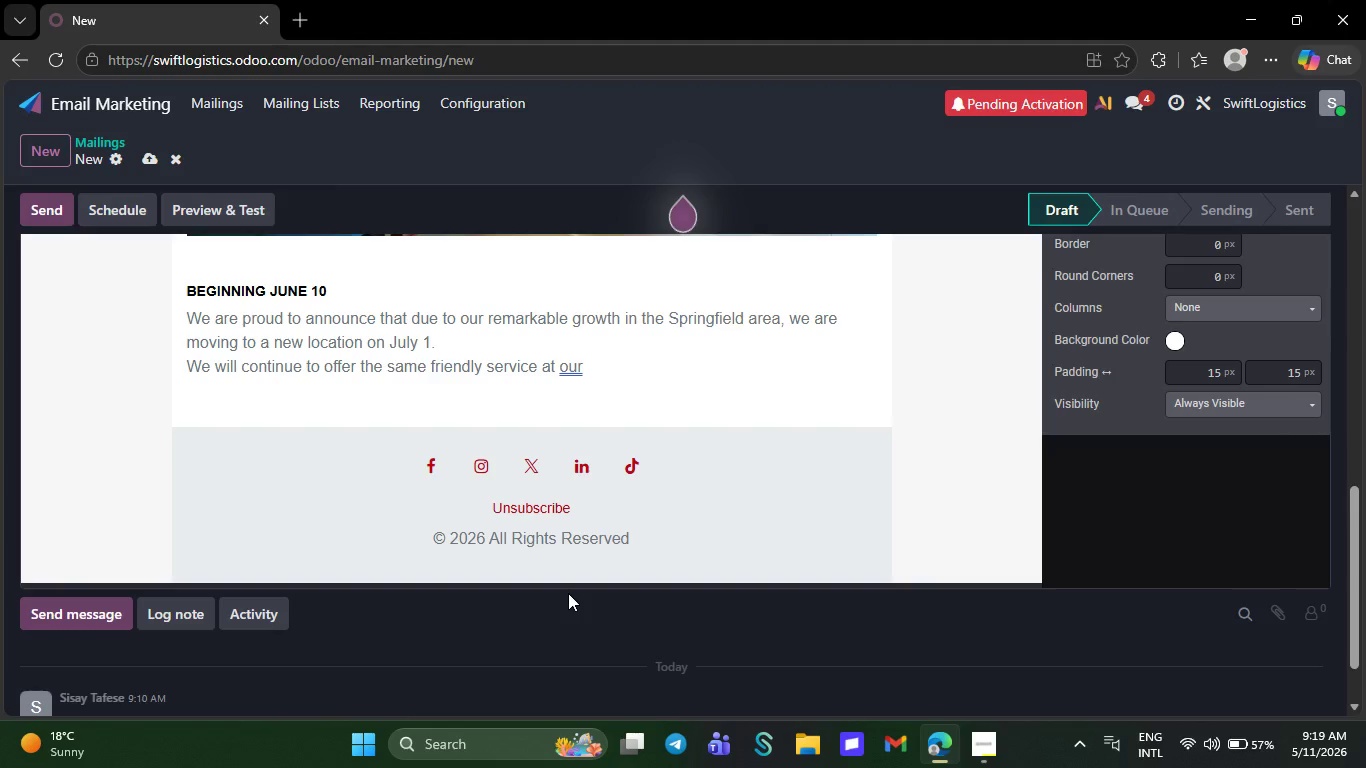 
key(Backspace)
 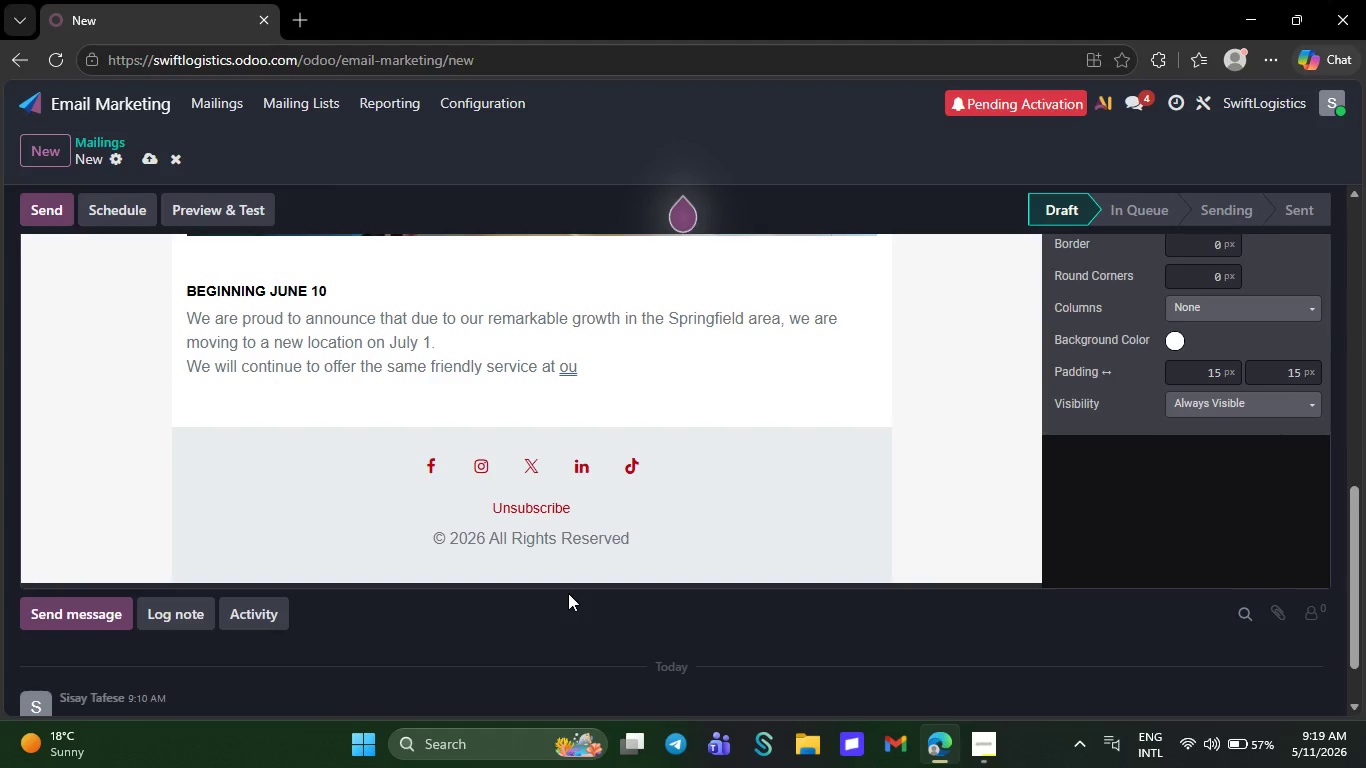 
key(Backspace)
 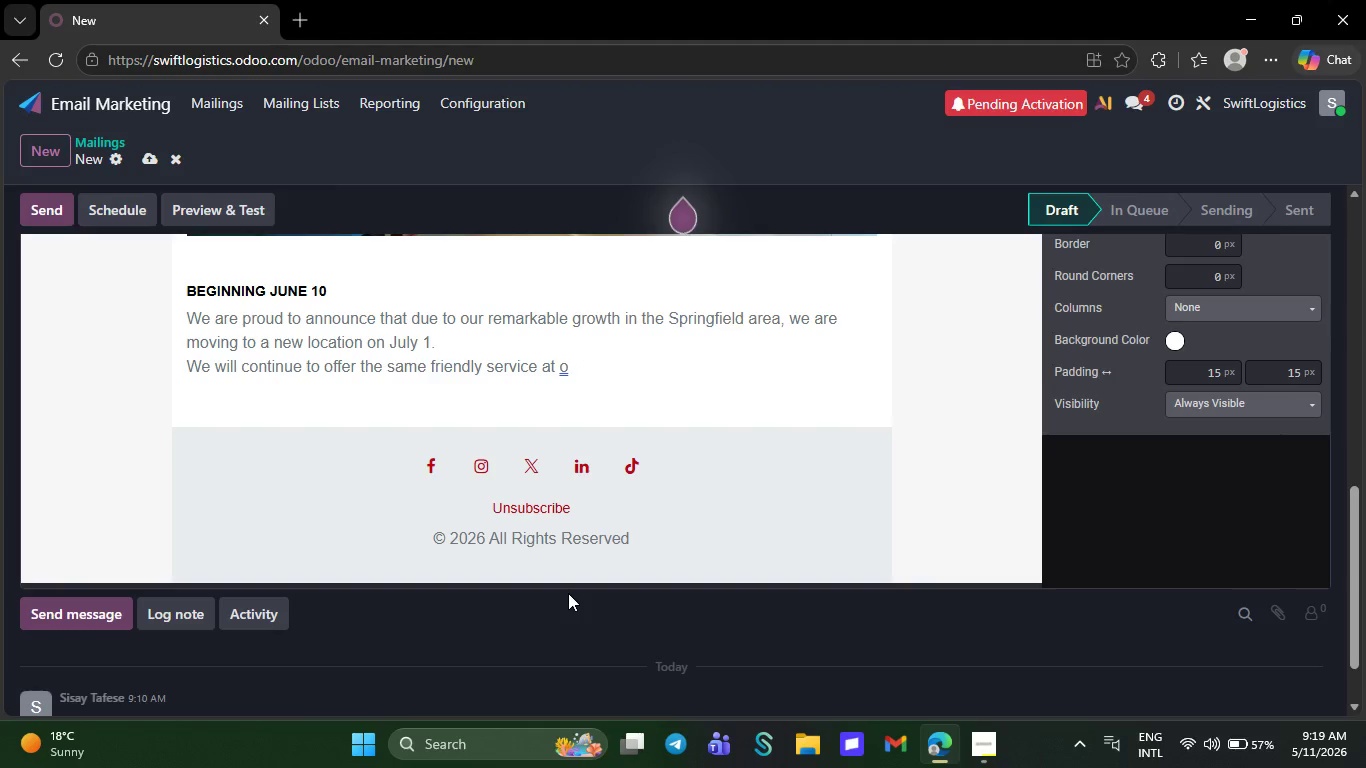 
key(Backspace)
 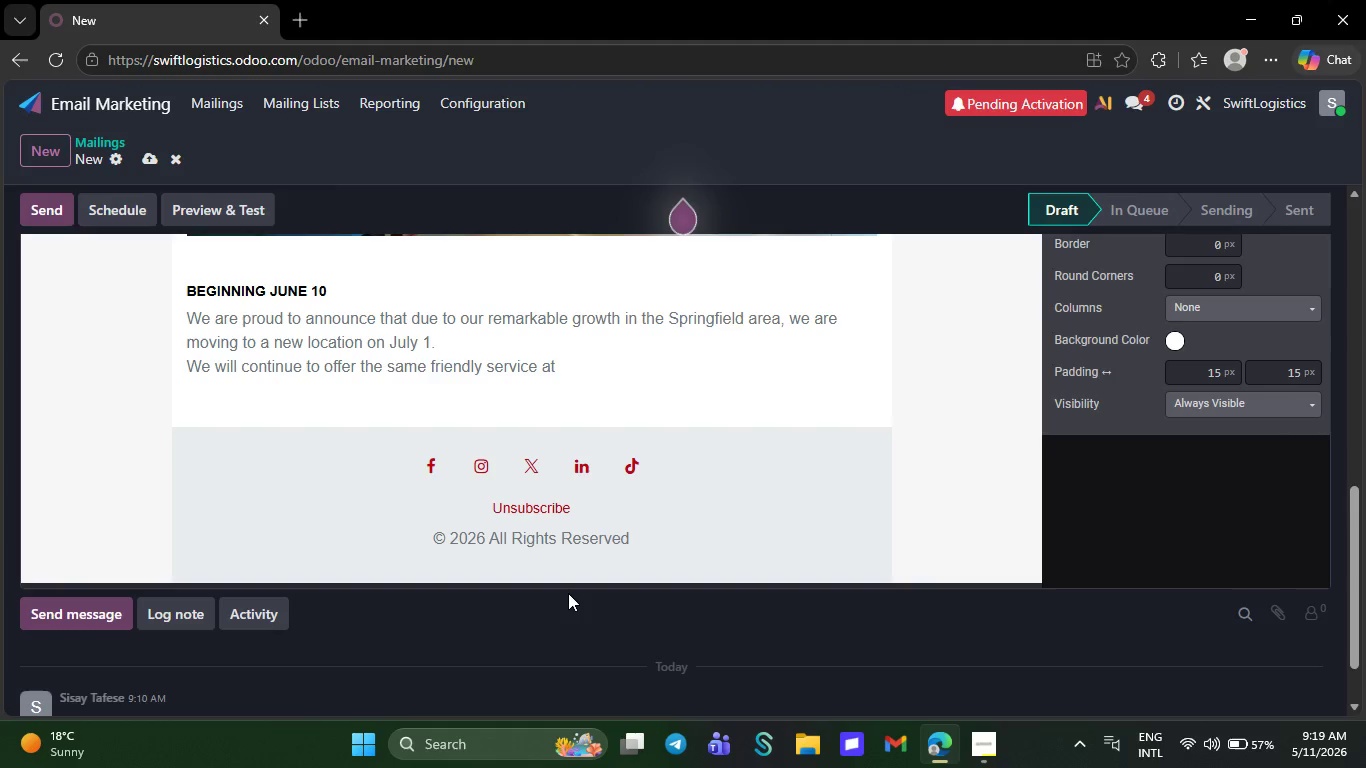 
key(Backspace)
 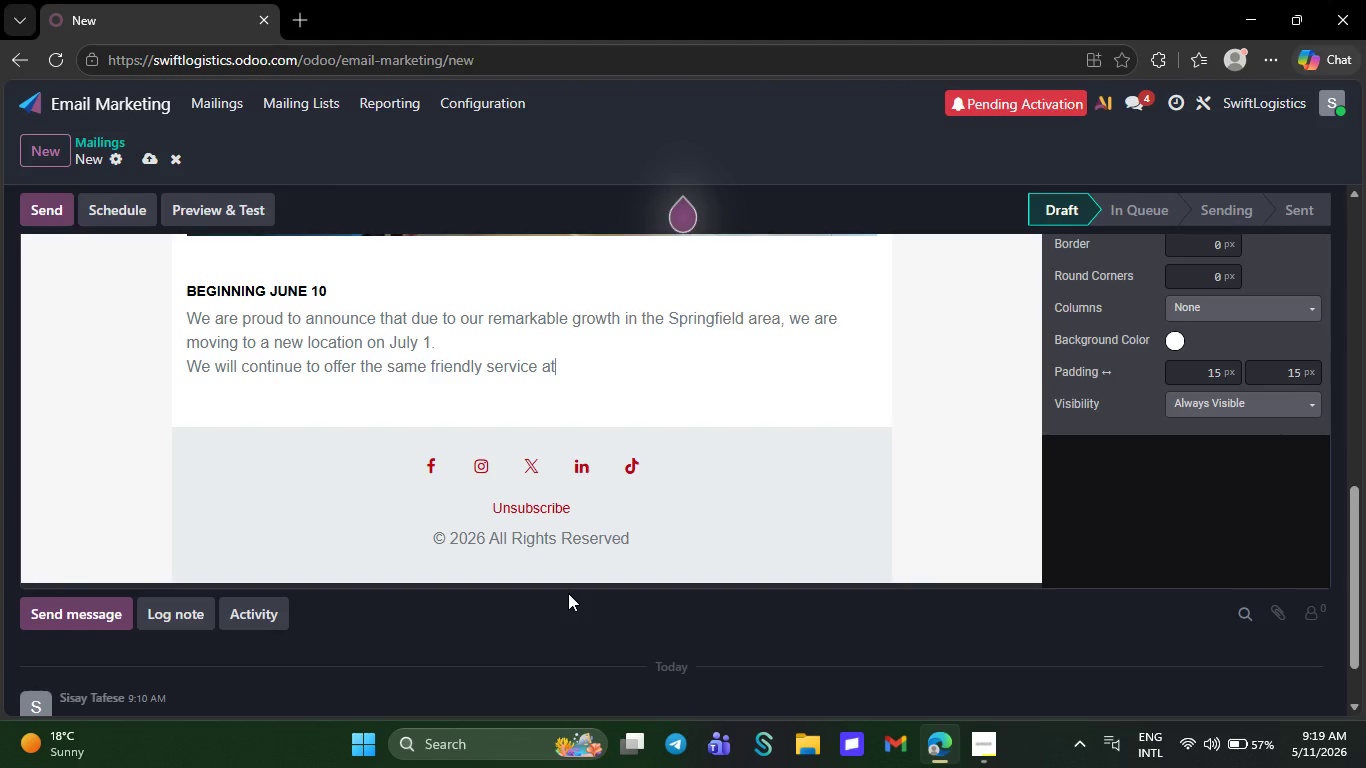 
key(Backspace)
 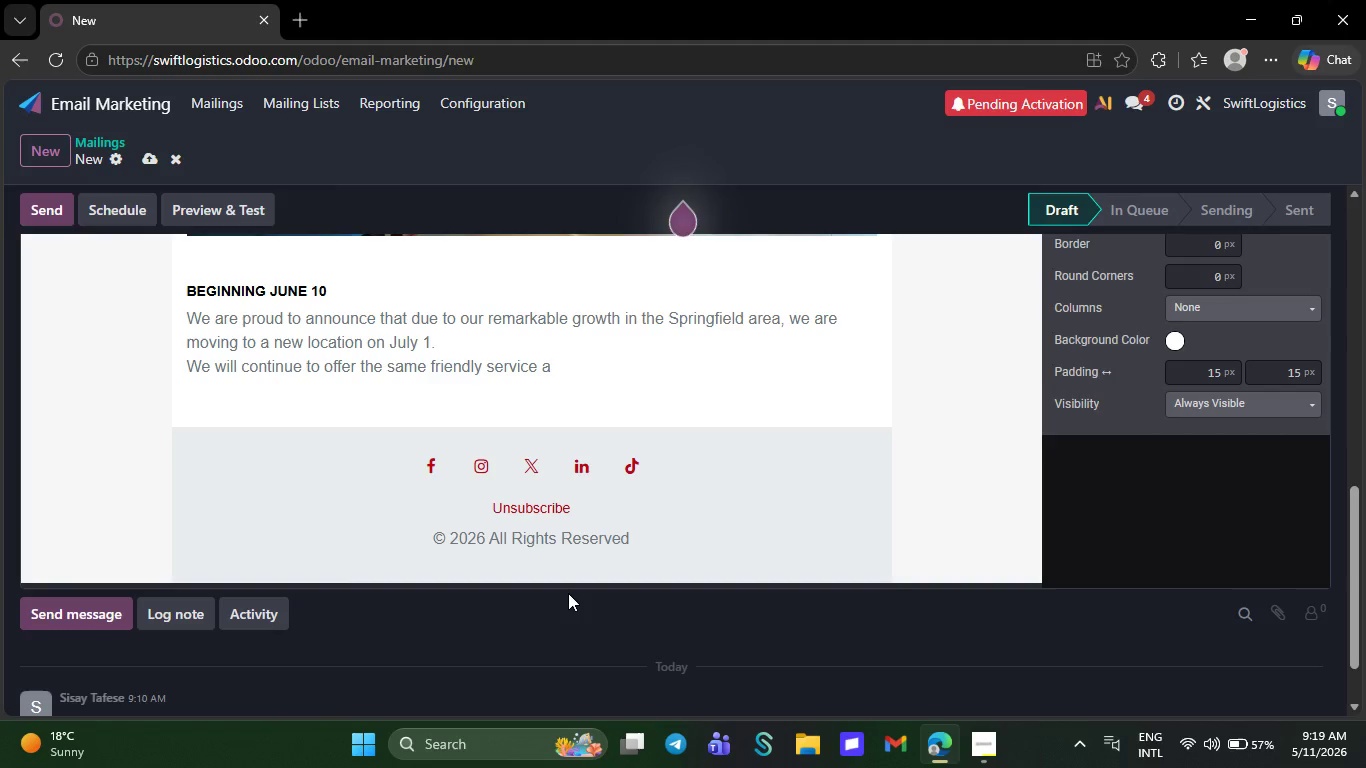 
key(Backspace)
 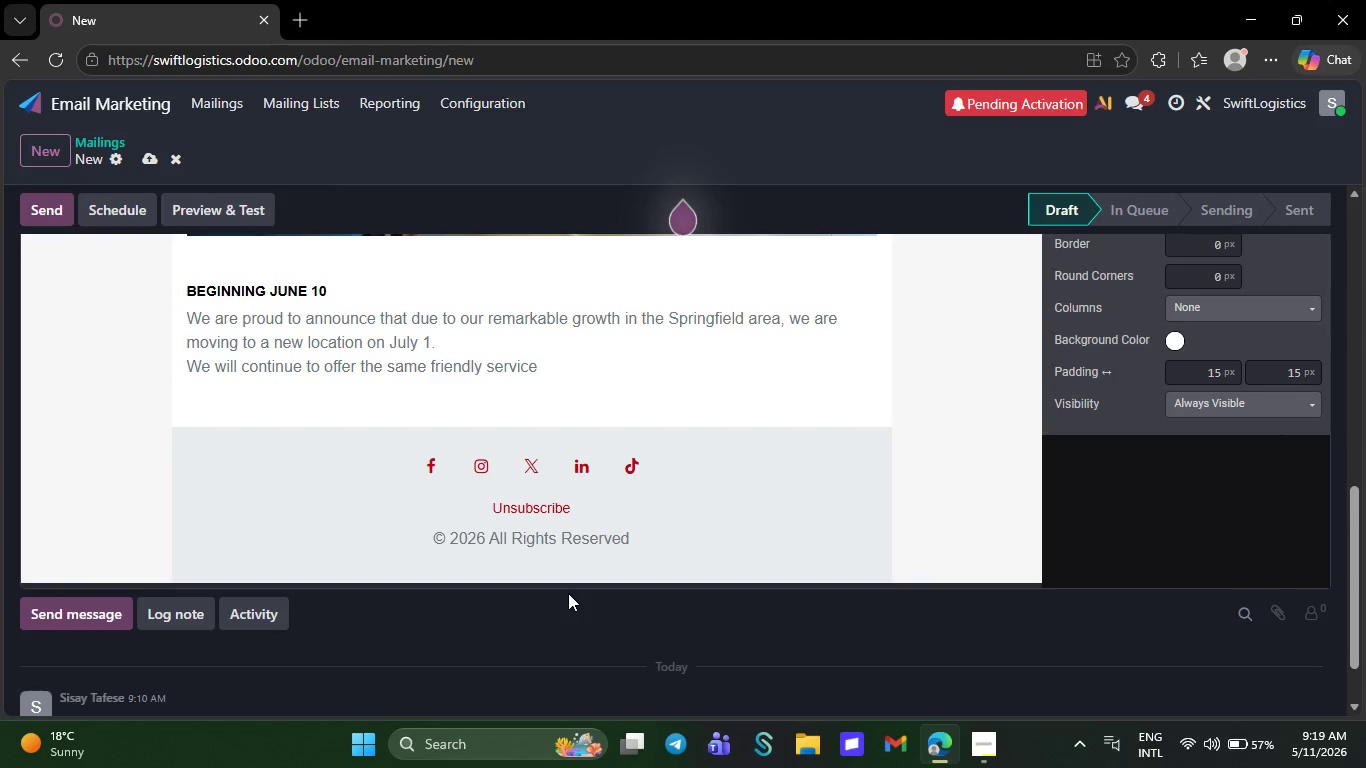 
key(Backspace)
 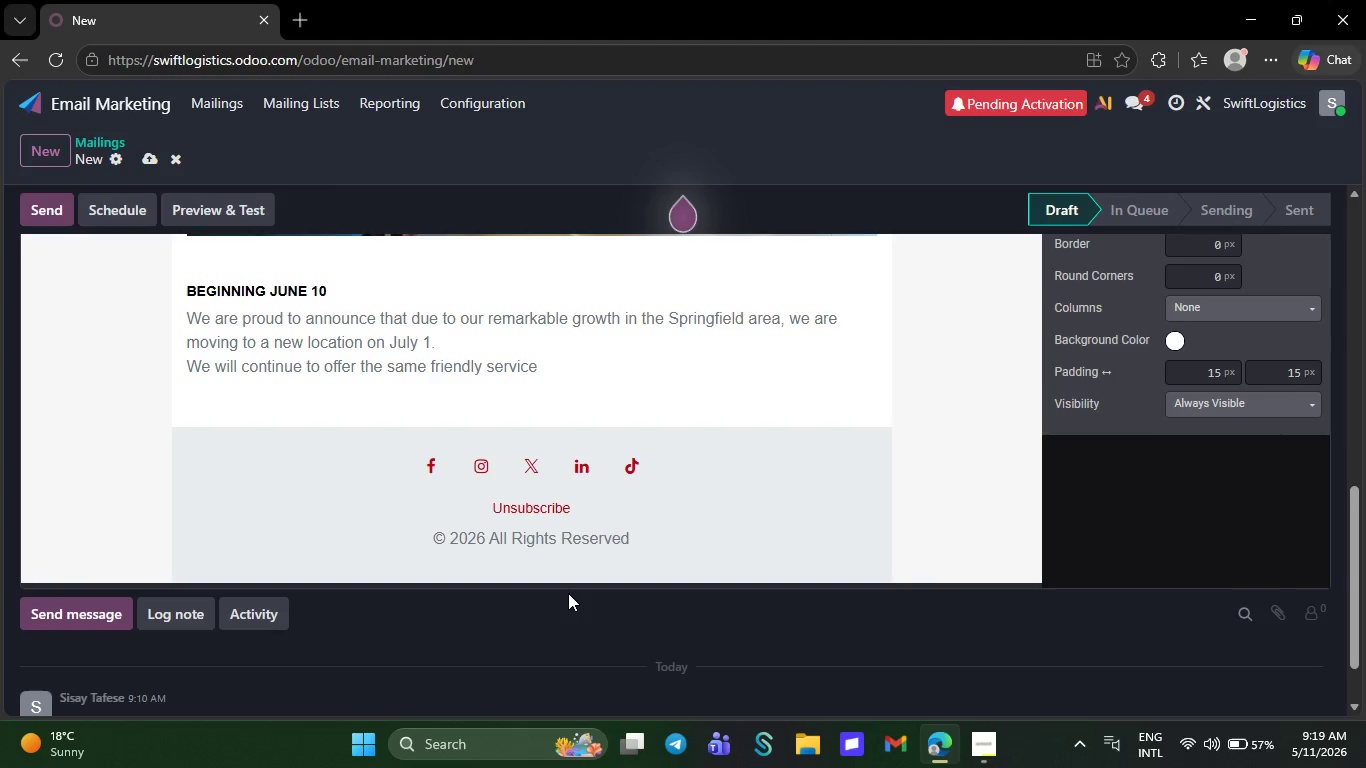 
key(Backspace)
 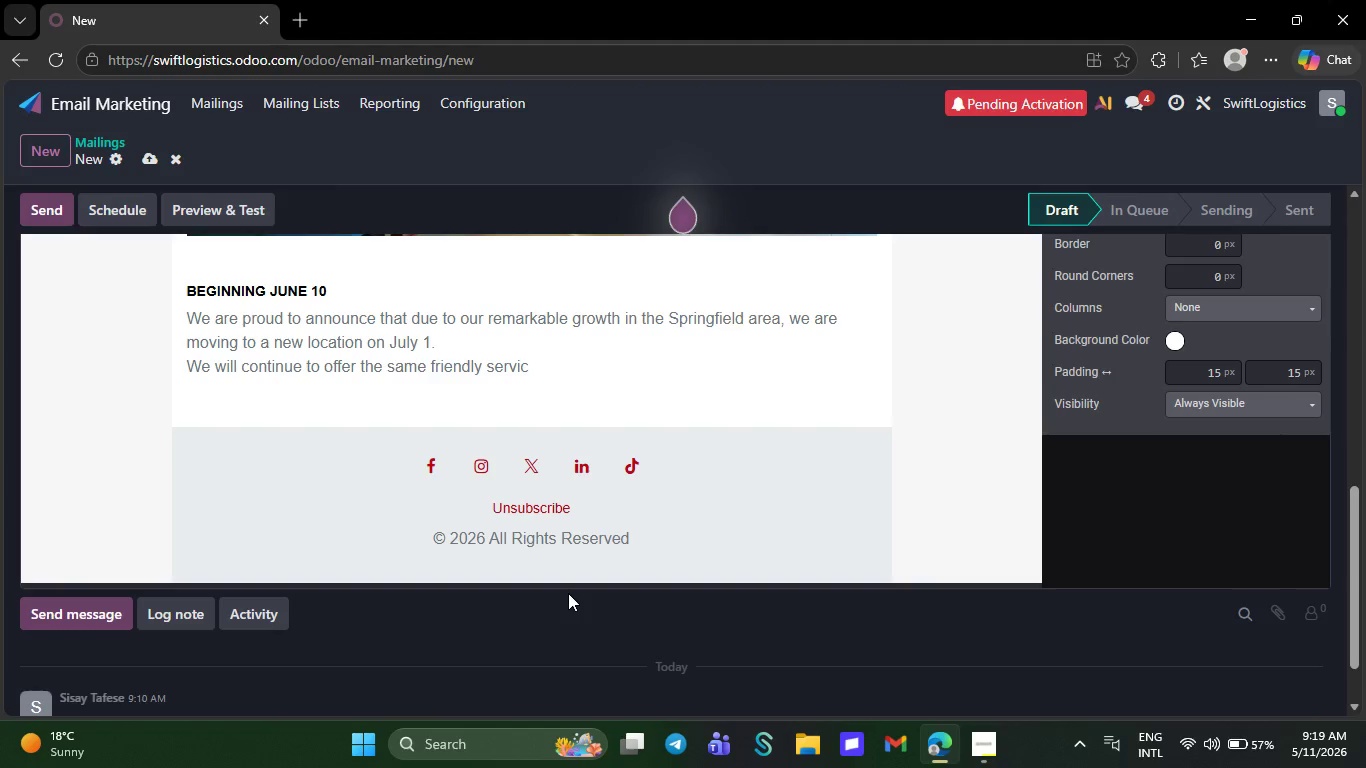 
key(Backspace)
 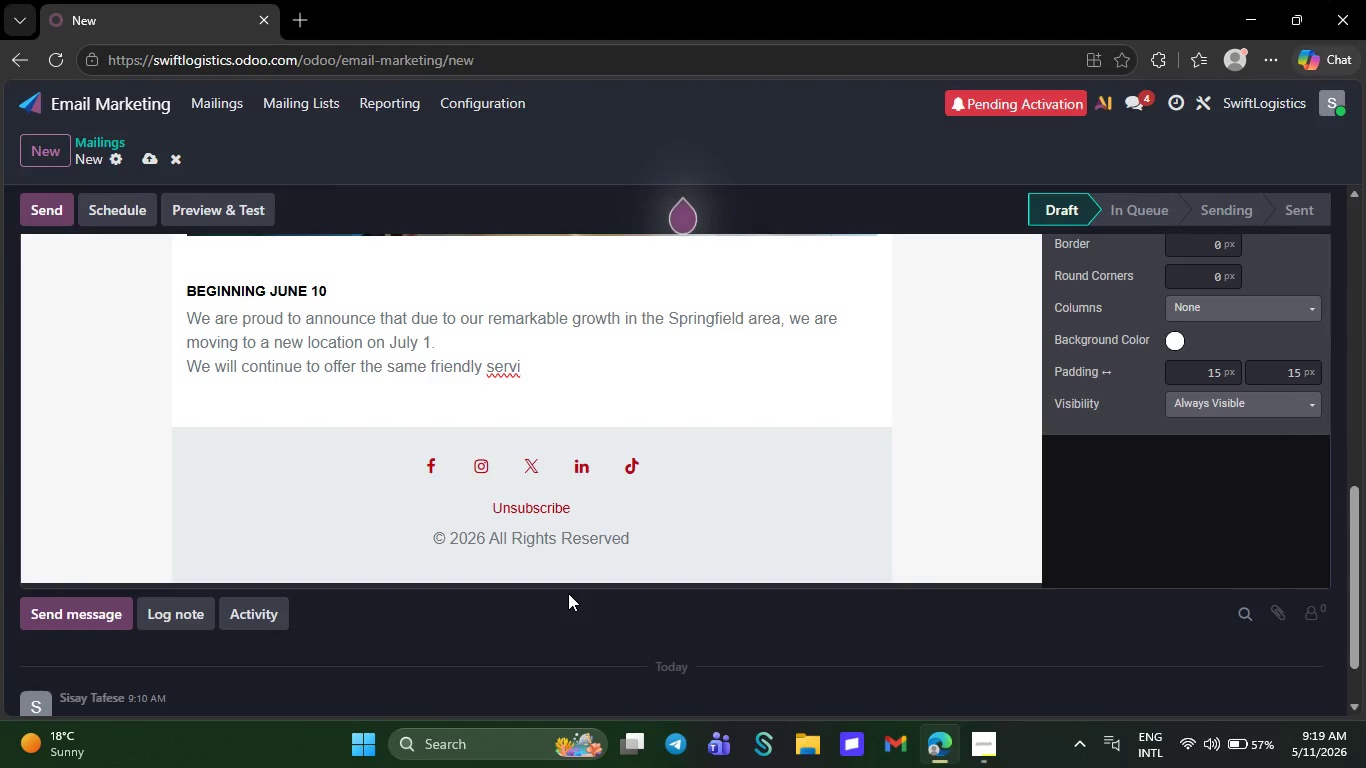 
key(Backspace)
 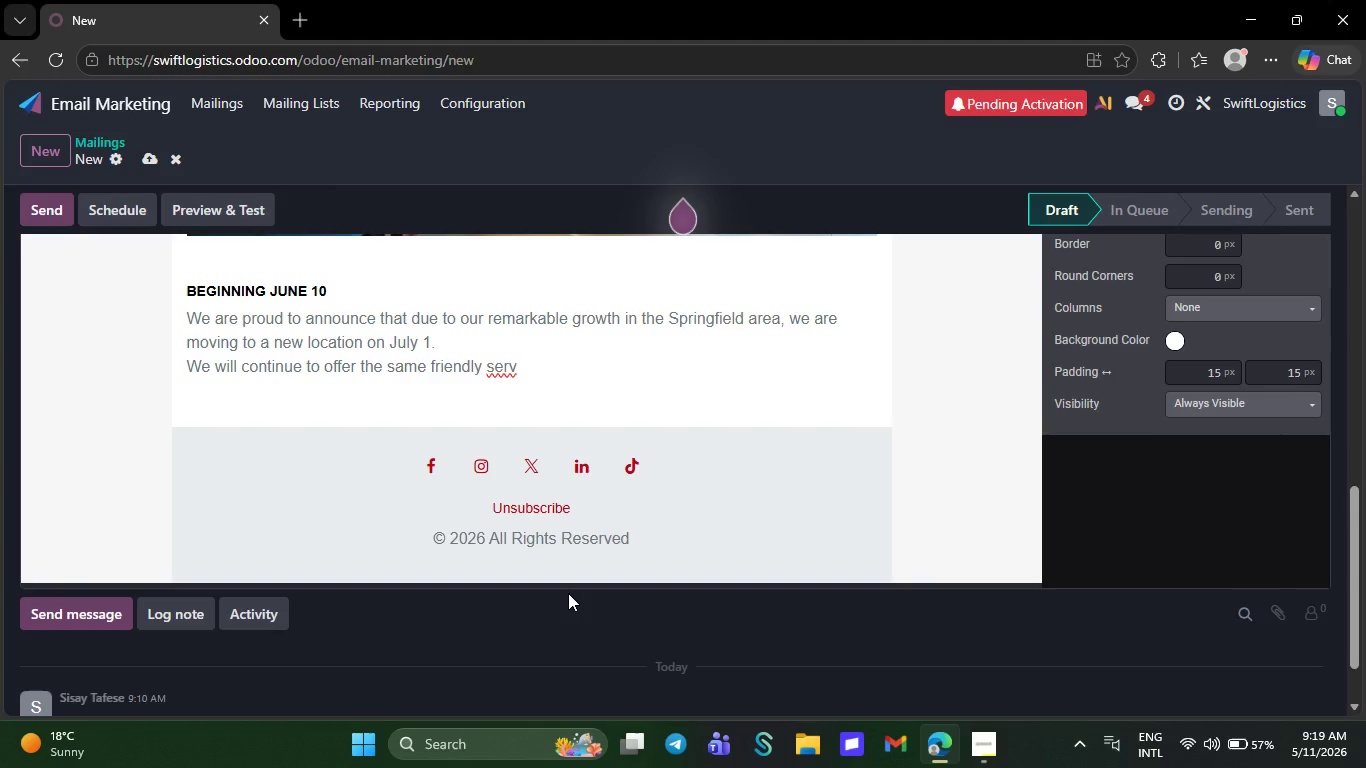 
key(Backspace)
 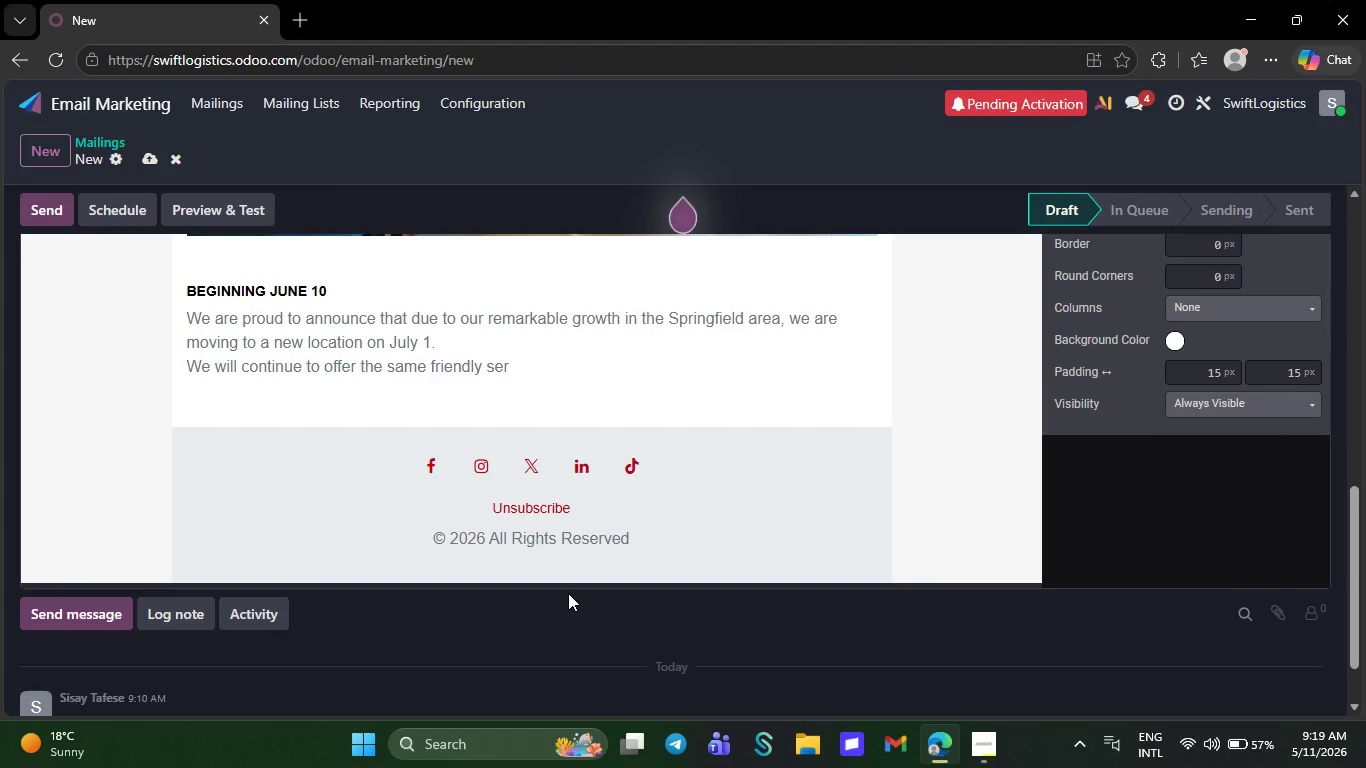 
key(Backspace)
 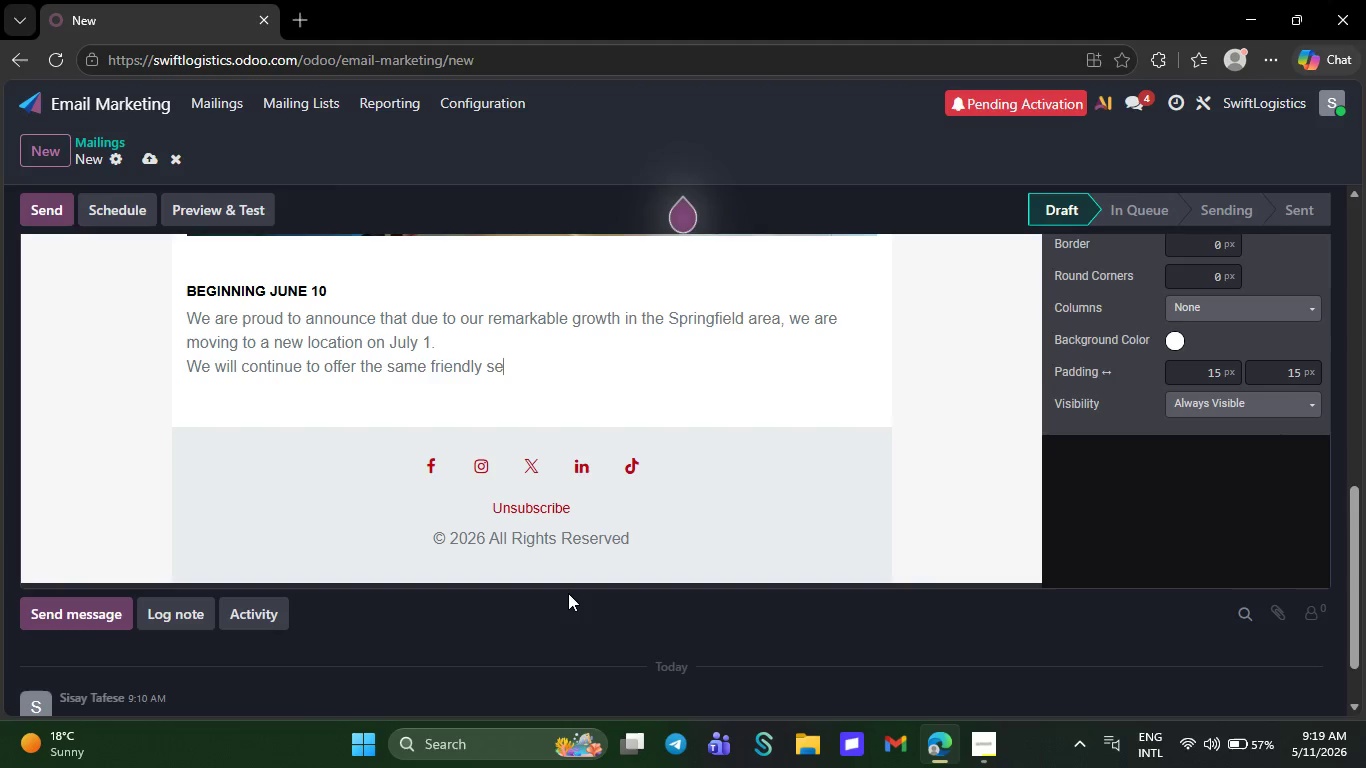 
key(Backspace)
 